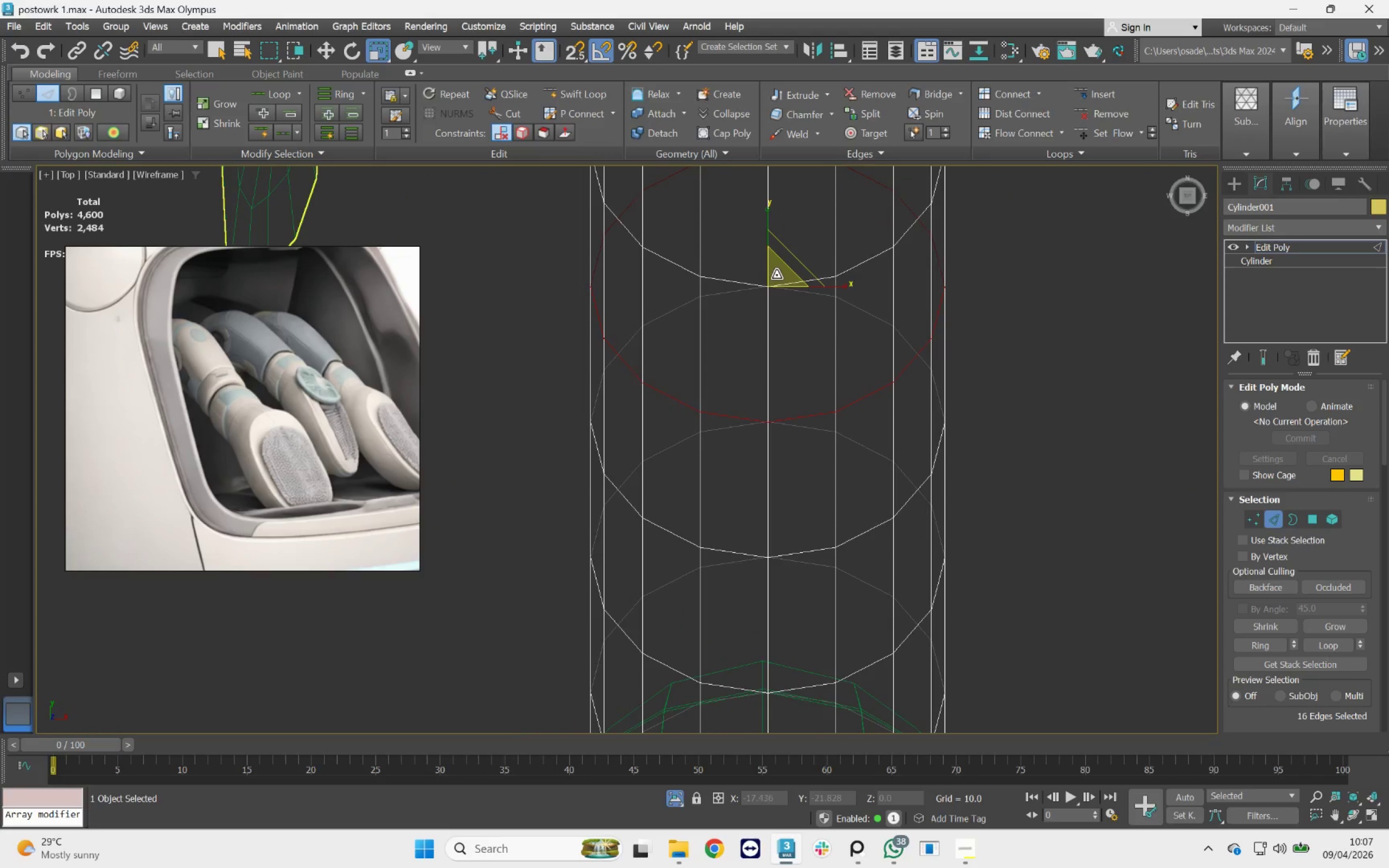 
left_click_drag(start_coordinate=[776, 275], to_coordinate=[783, 281])
 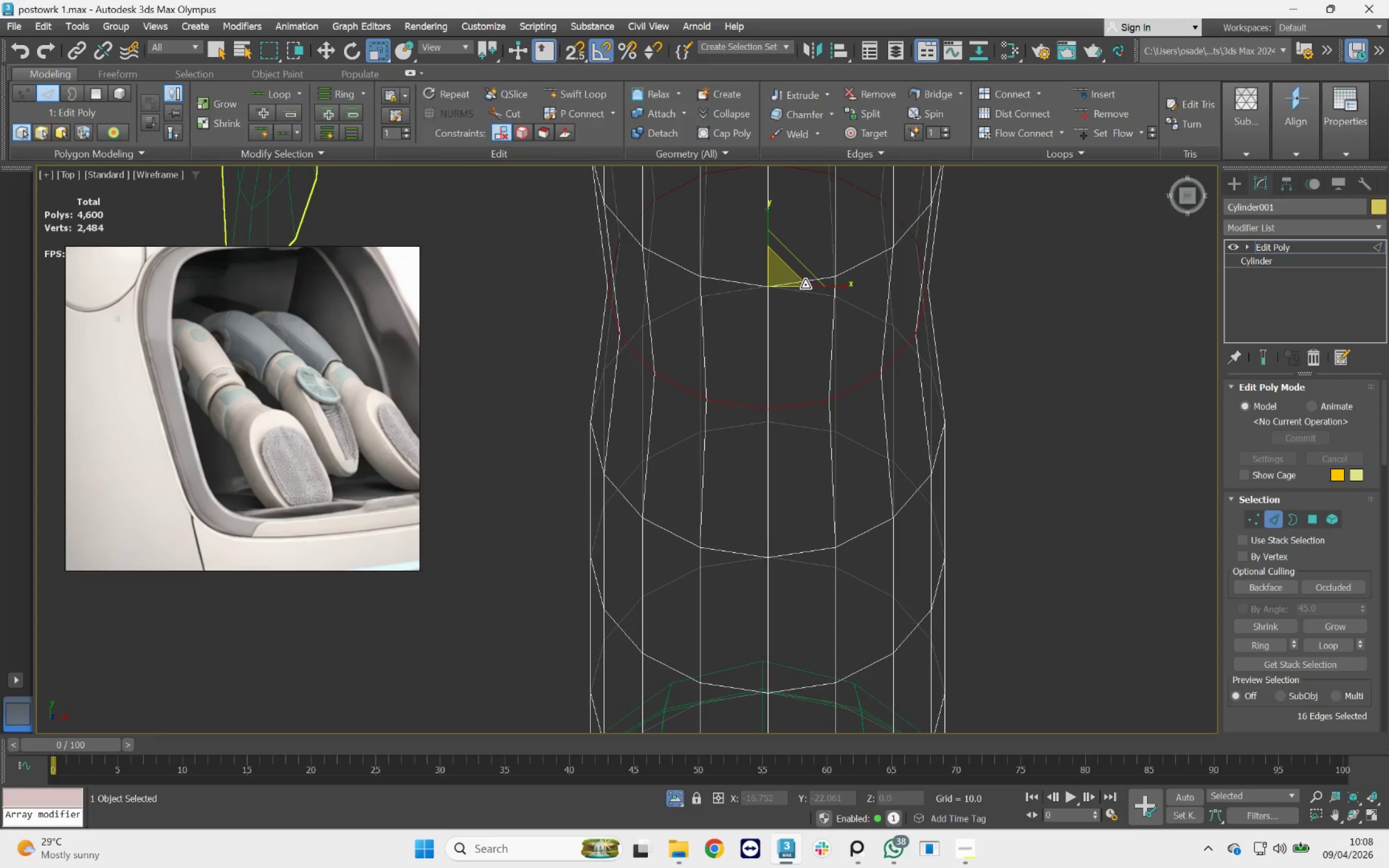 
scroll: coordinate [808, 286], scroll_direction: down, amount: 3.0
 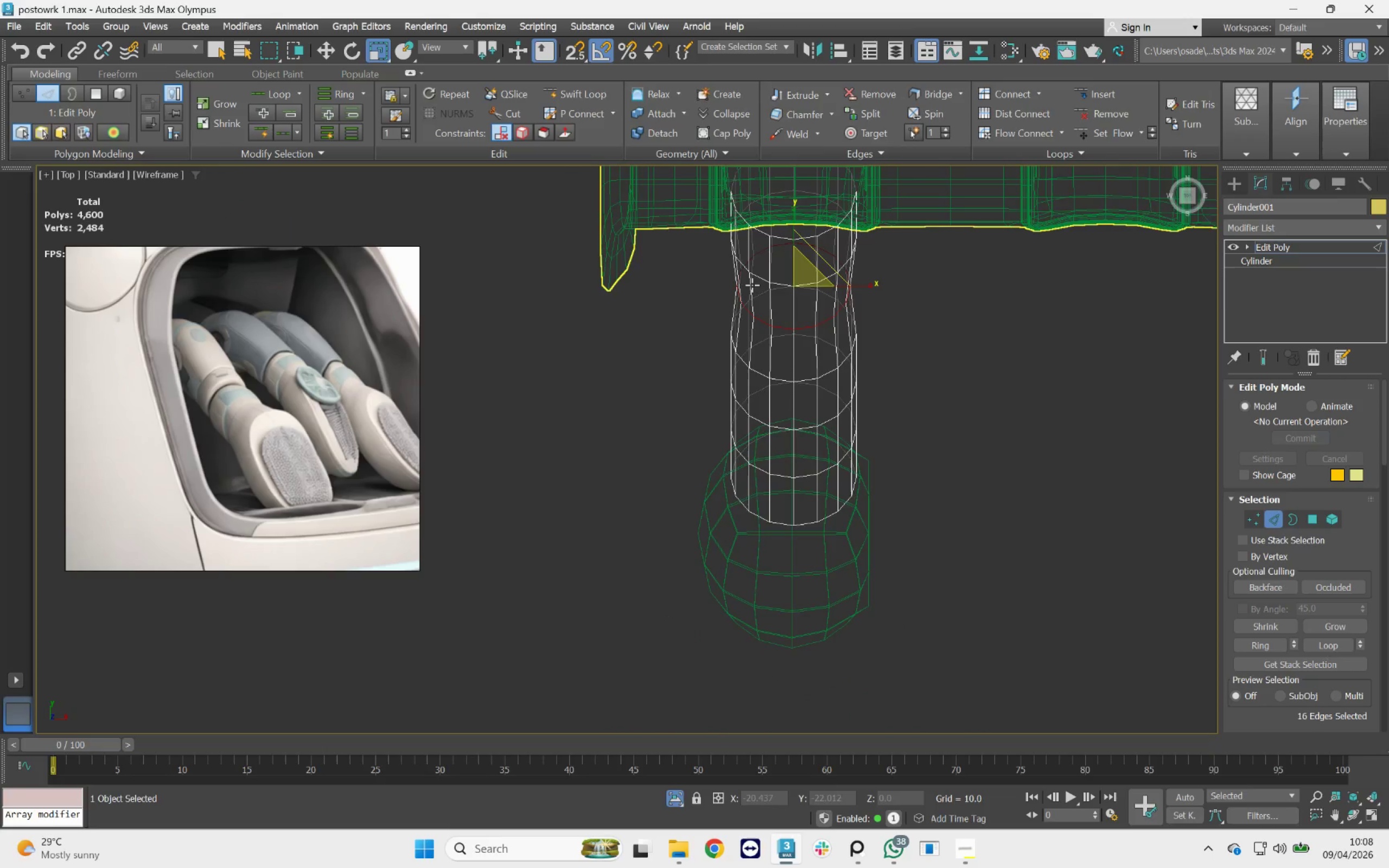 
scroll: coordinate [753, 284], scroll_direction: up, amount: 2.0
 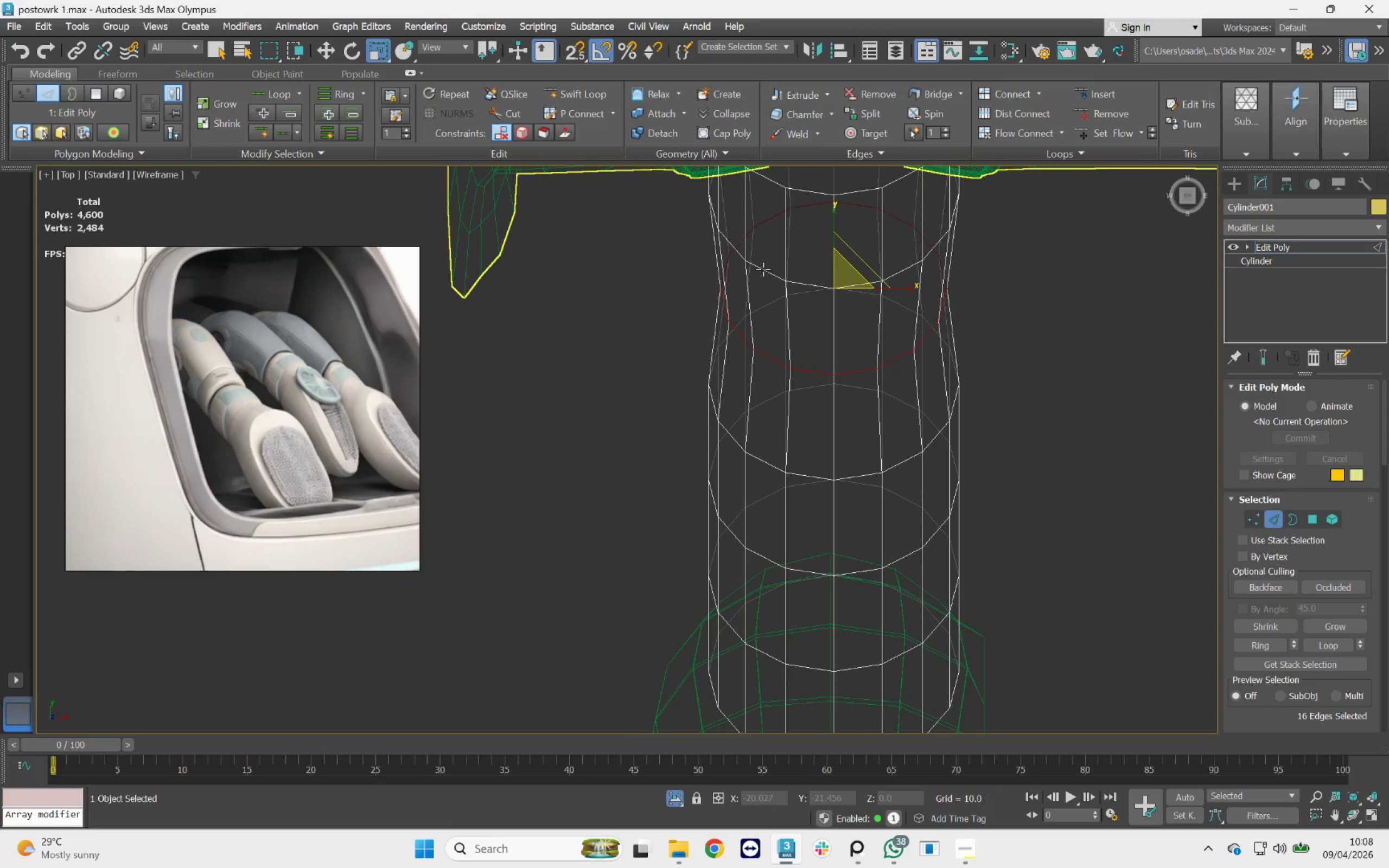 
double_click([763, 269])
 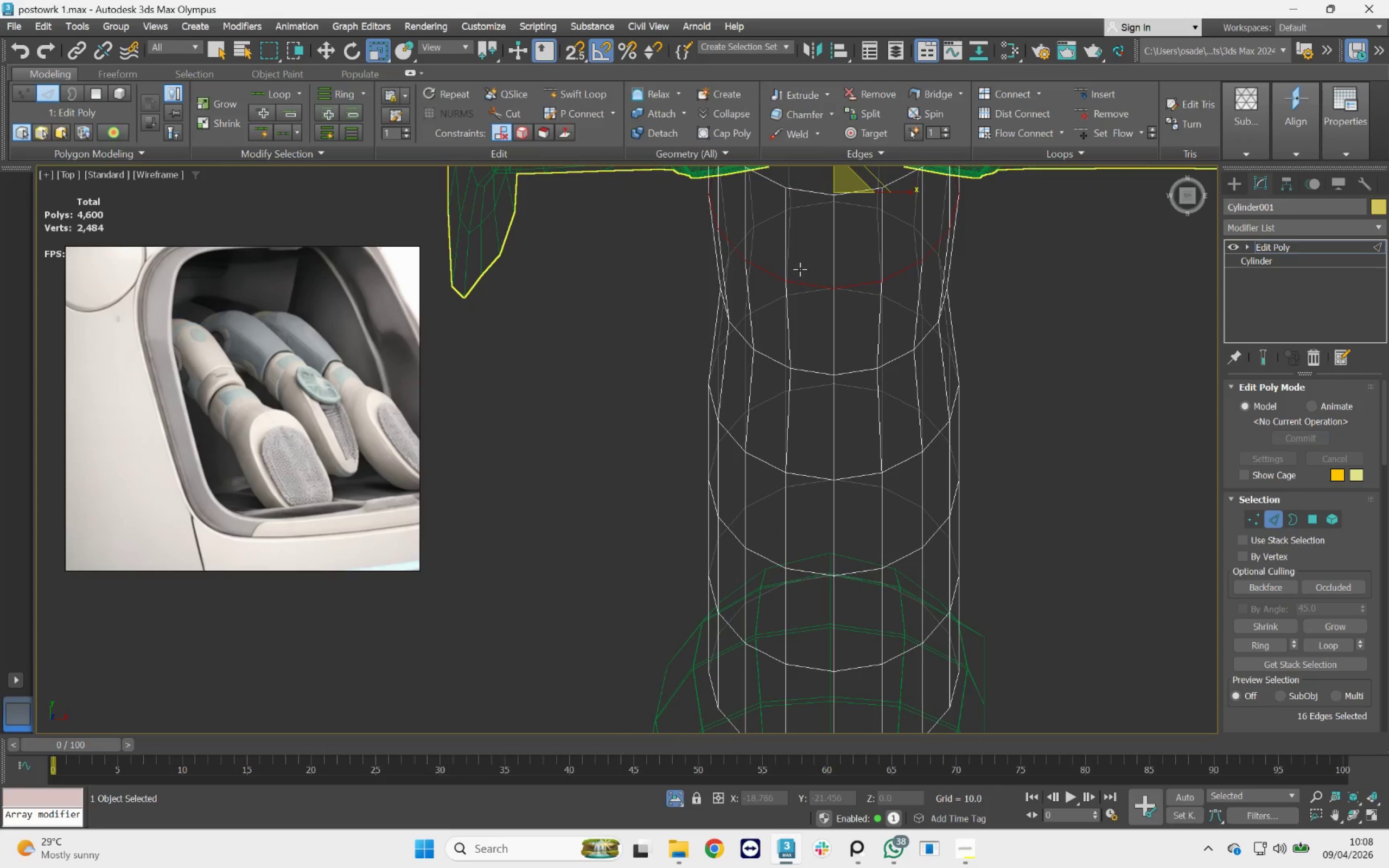 
key(W)
 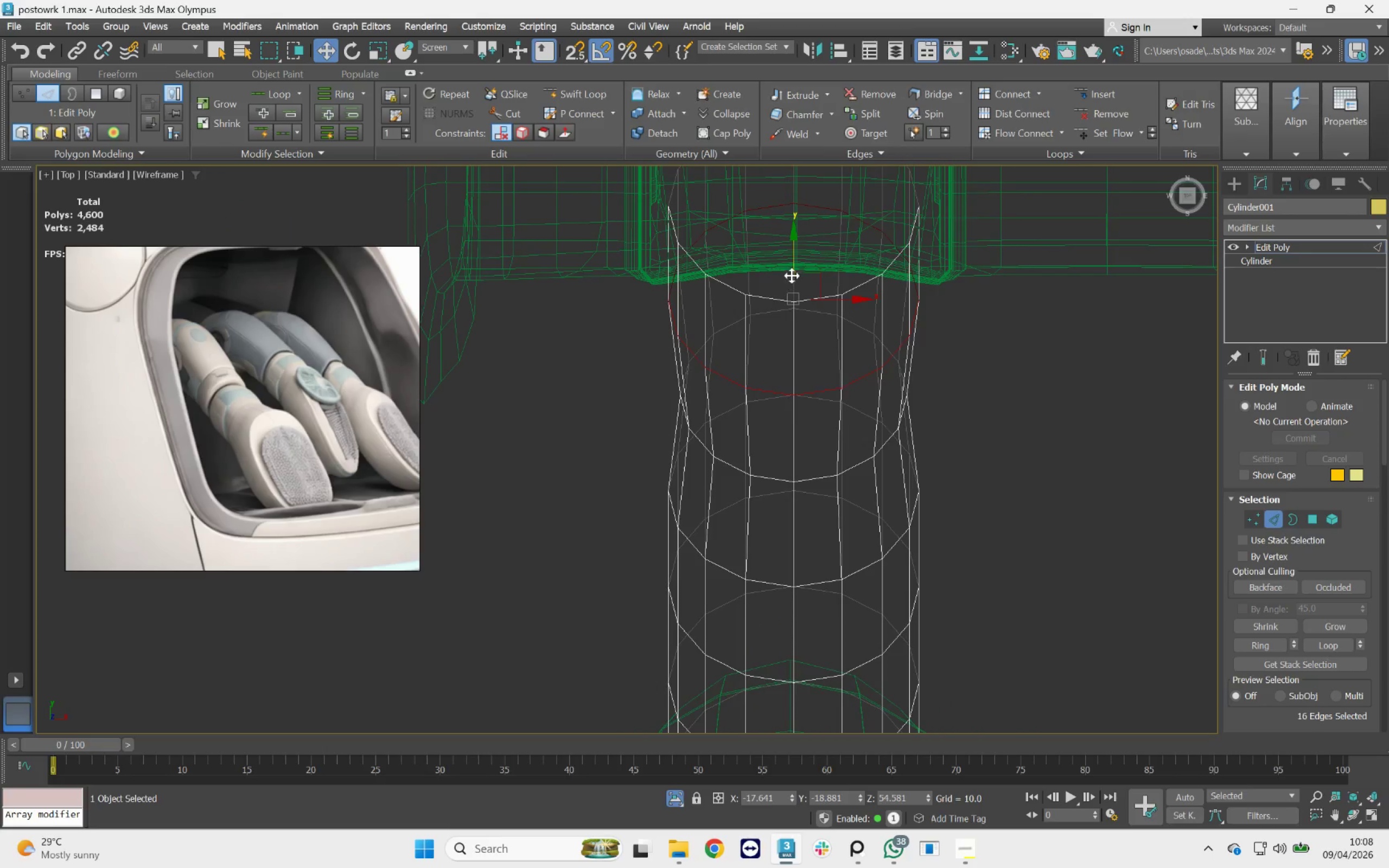 
left_click_drag(start_coordinate=[795, 267], to_coordinate=[819, 321])
 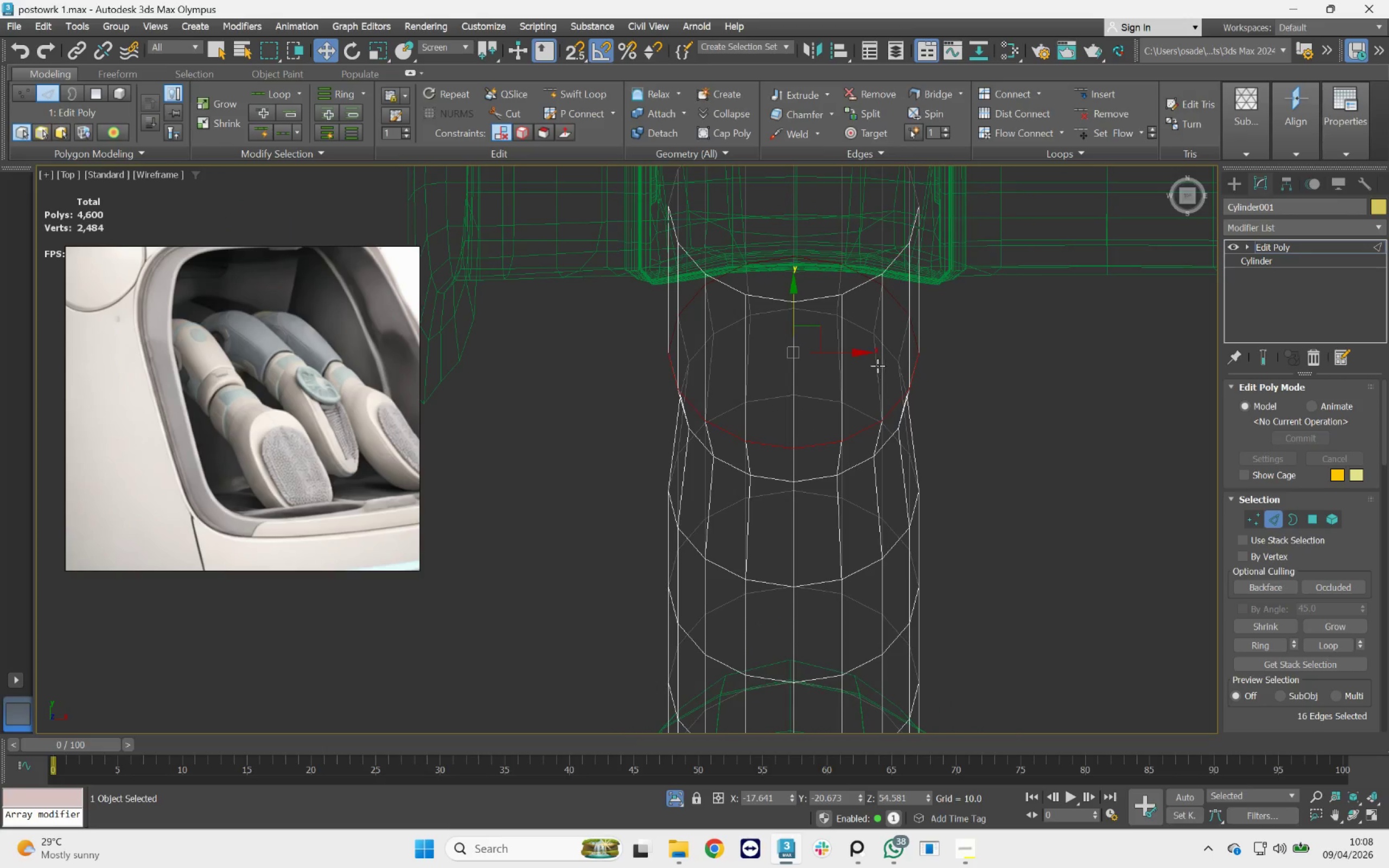 
scroll: coordinate [865, 385], scroll_direction: down, amount: 6.0
 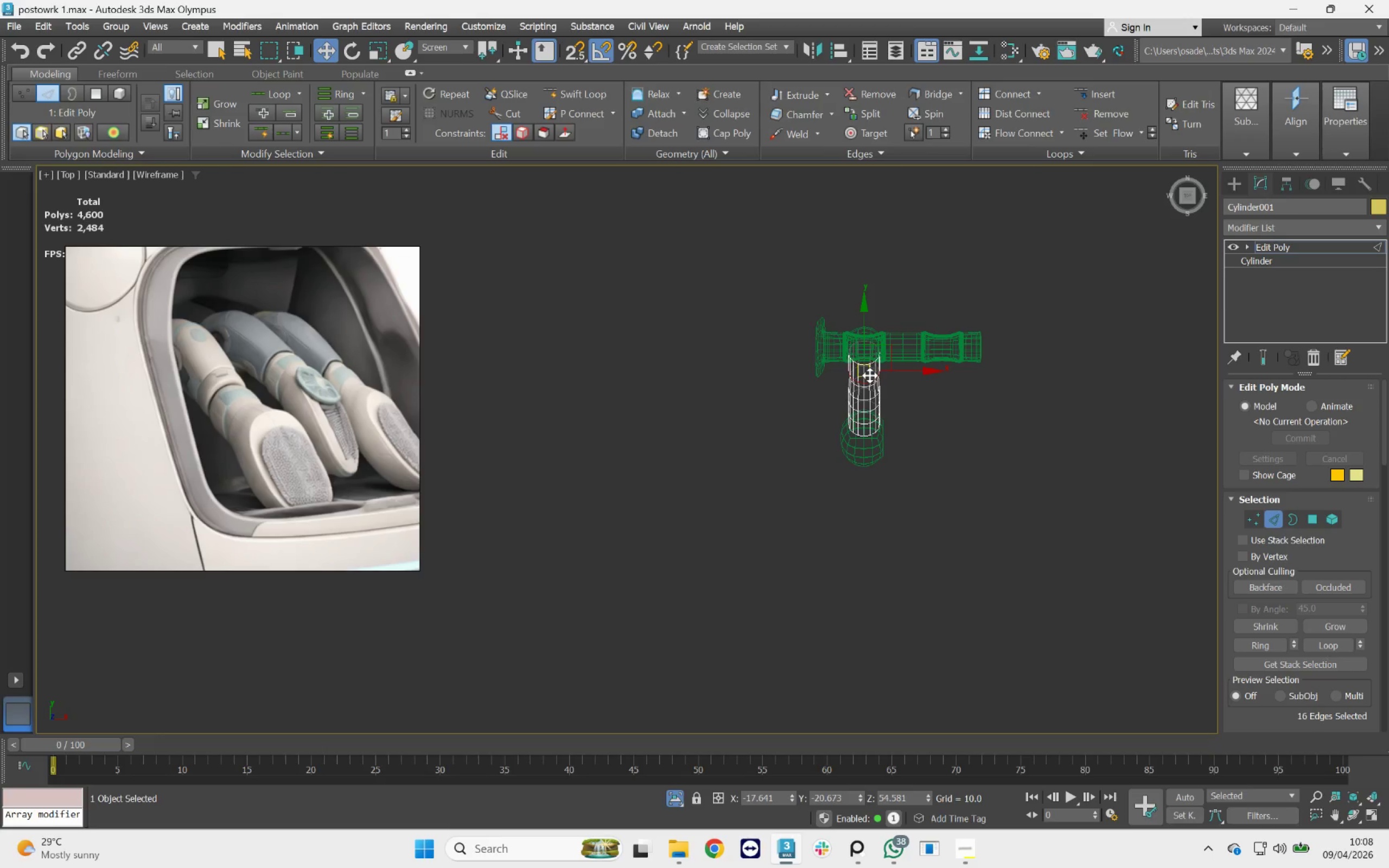 
wait(23.13)
 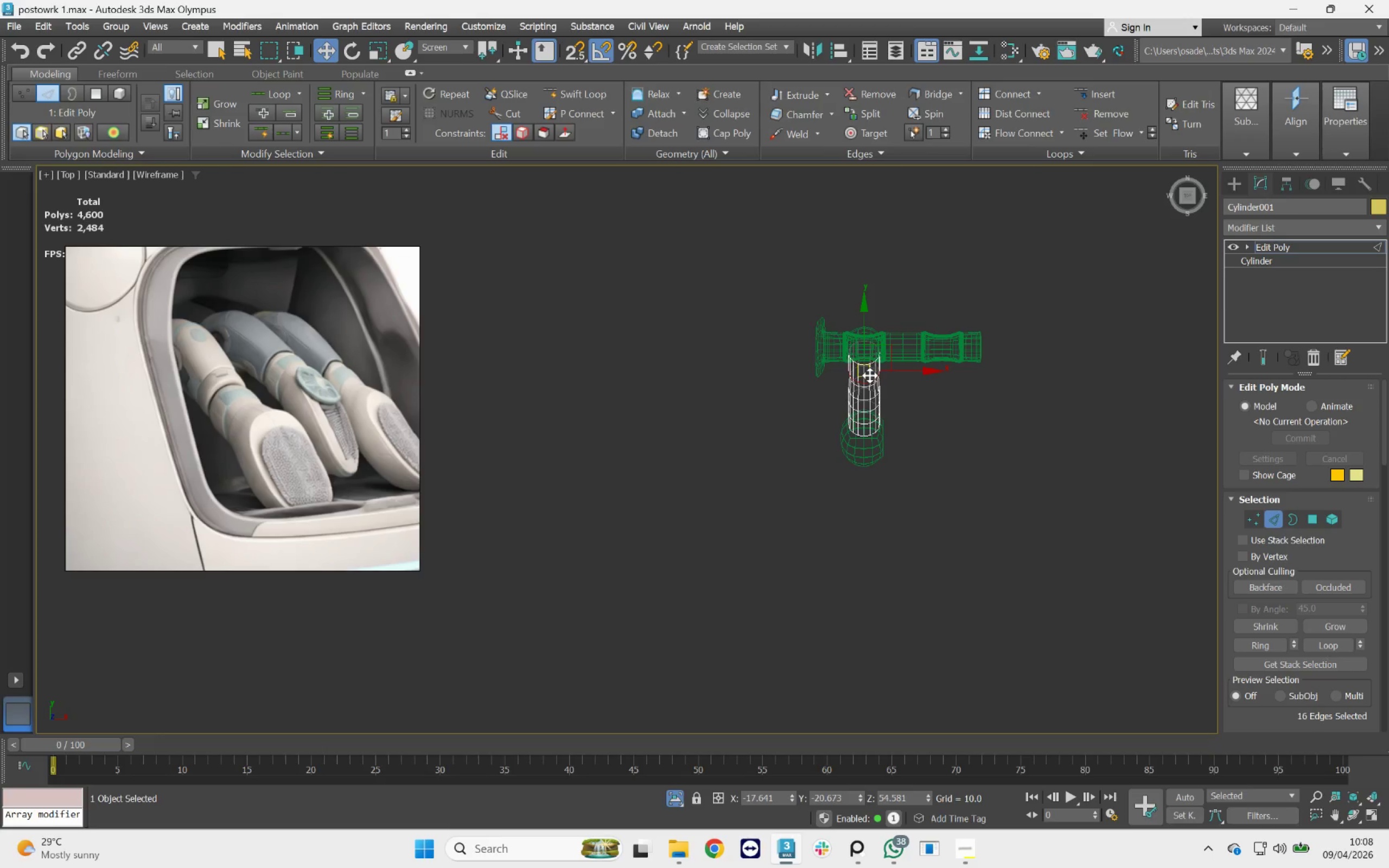 
scroll: coordinate [833, 571], scroll_direction: up, amount: 5.0
 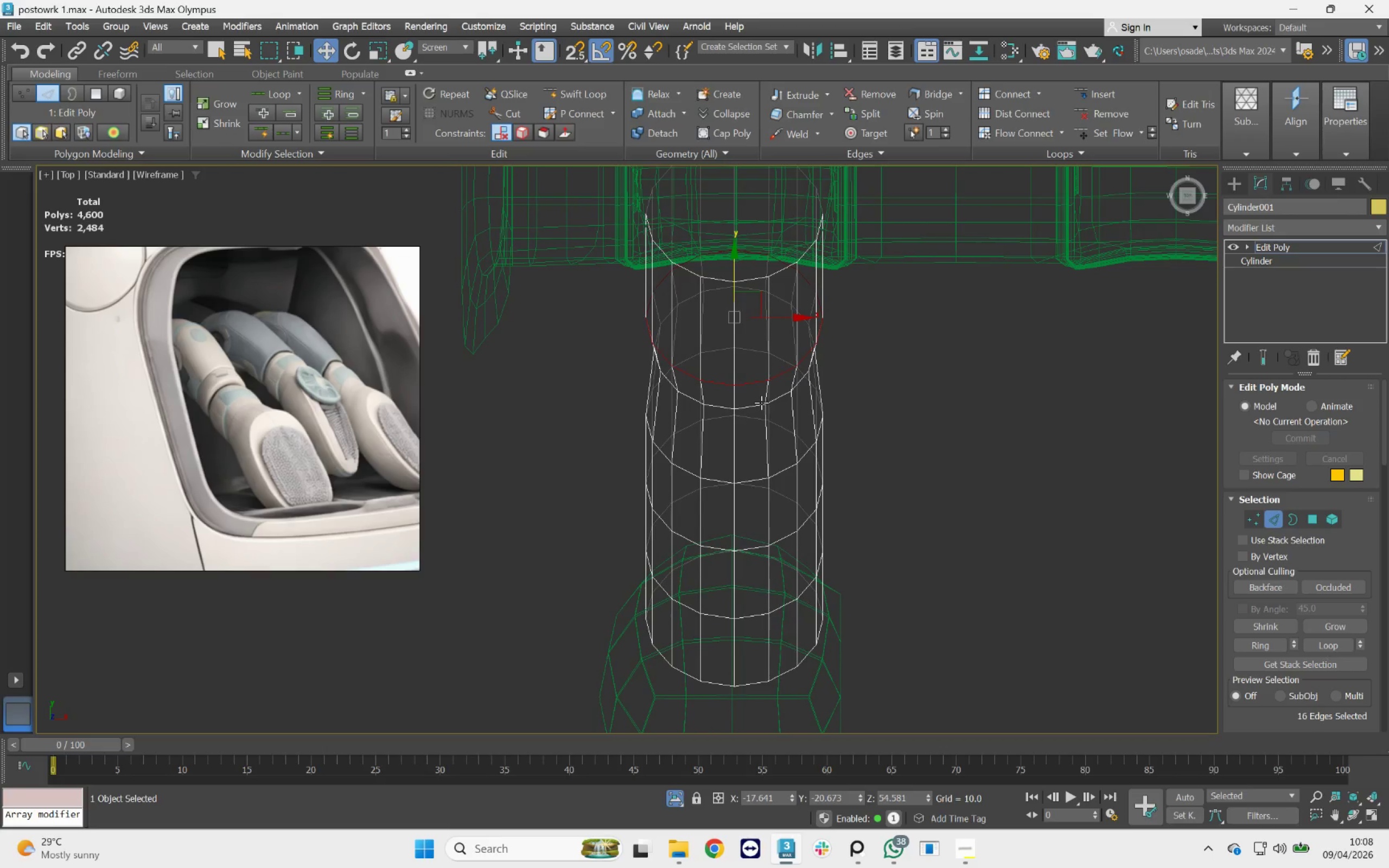 
scroll: coordinate [746, 438], scroll_direction: down, amount: 5.0
 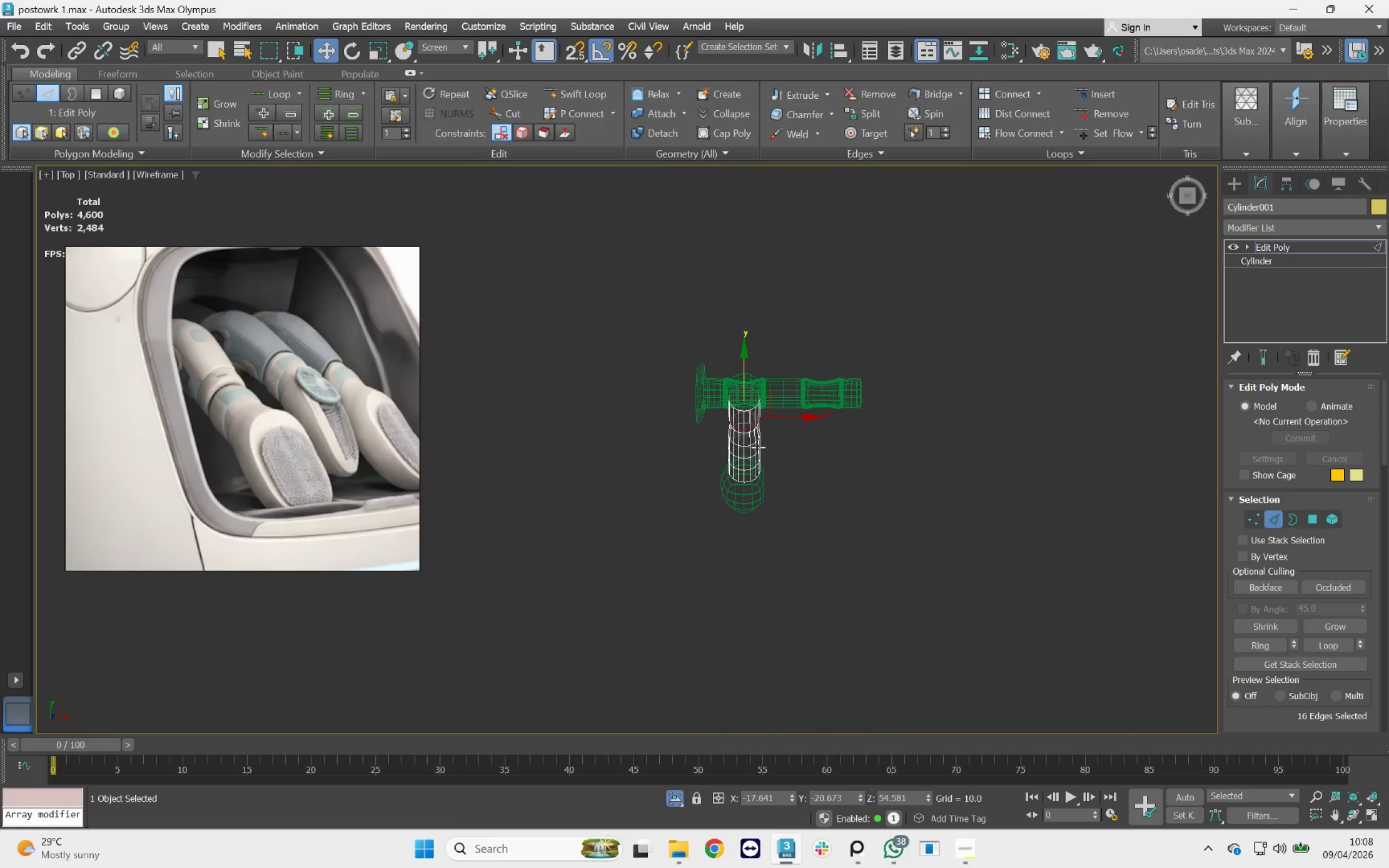 
hold_key(key=AltLeft, duration=1.02)
 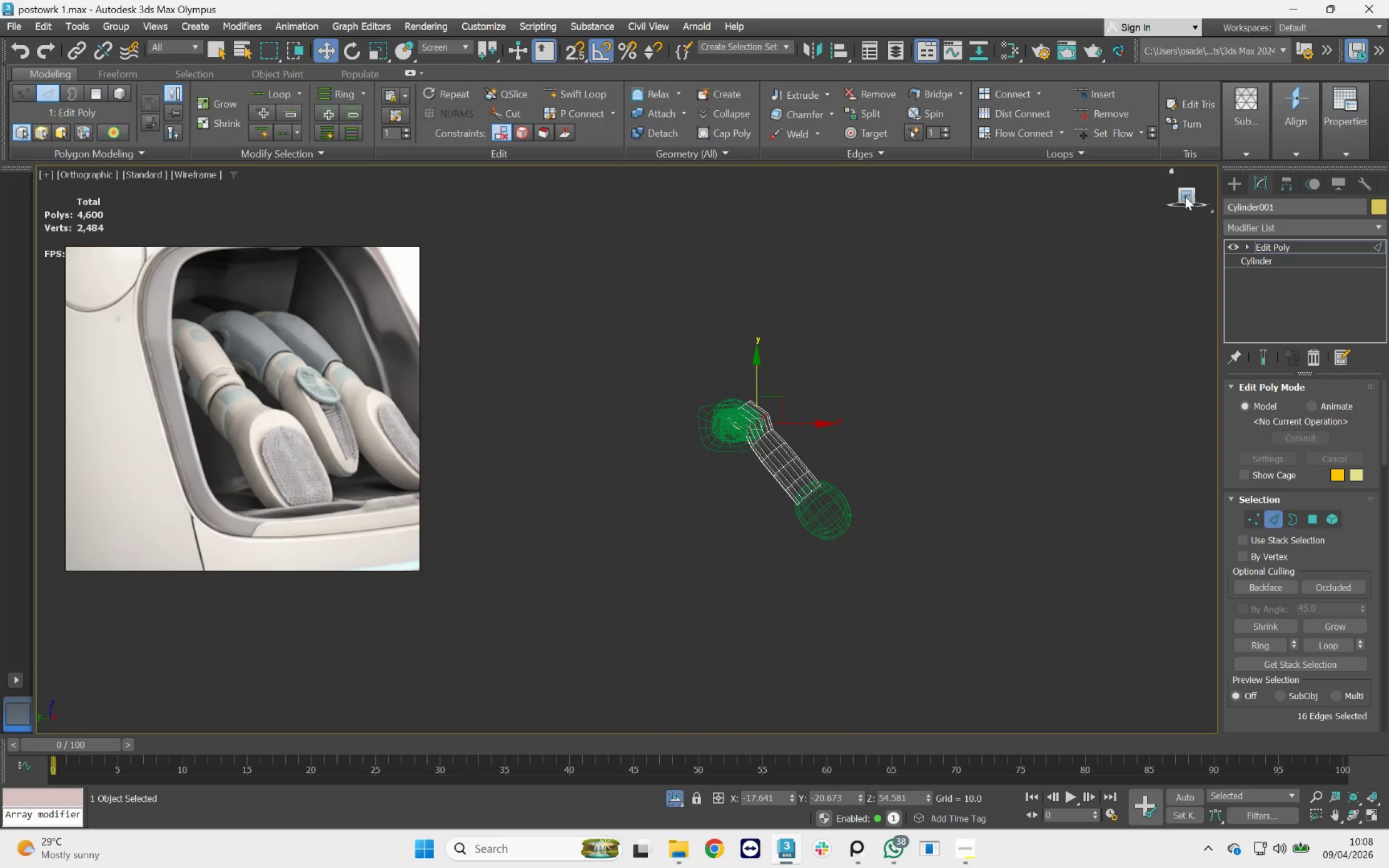 
left_click([1188, 195])
 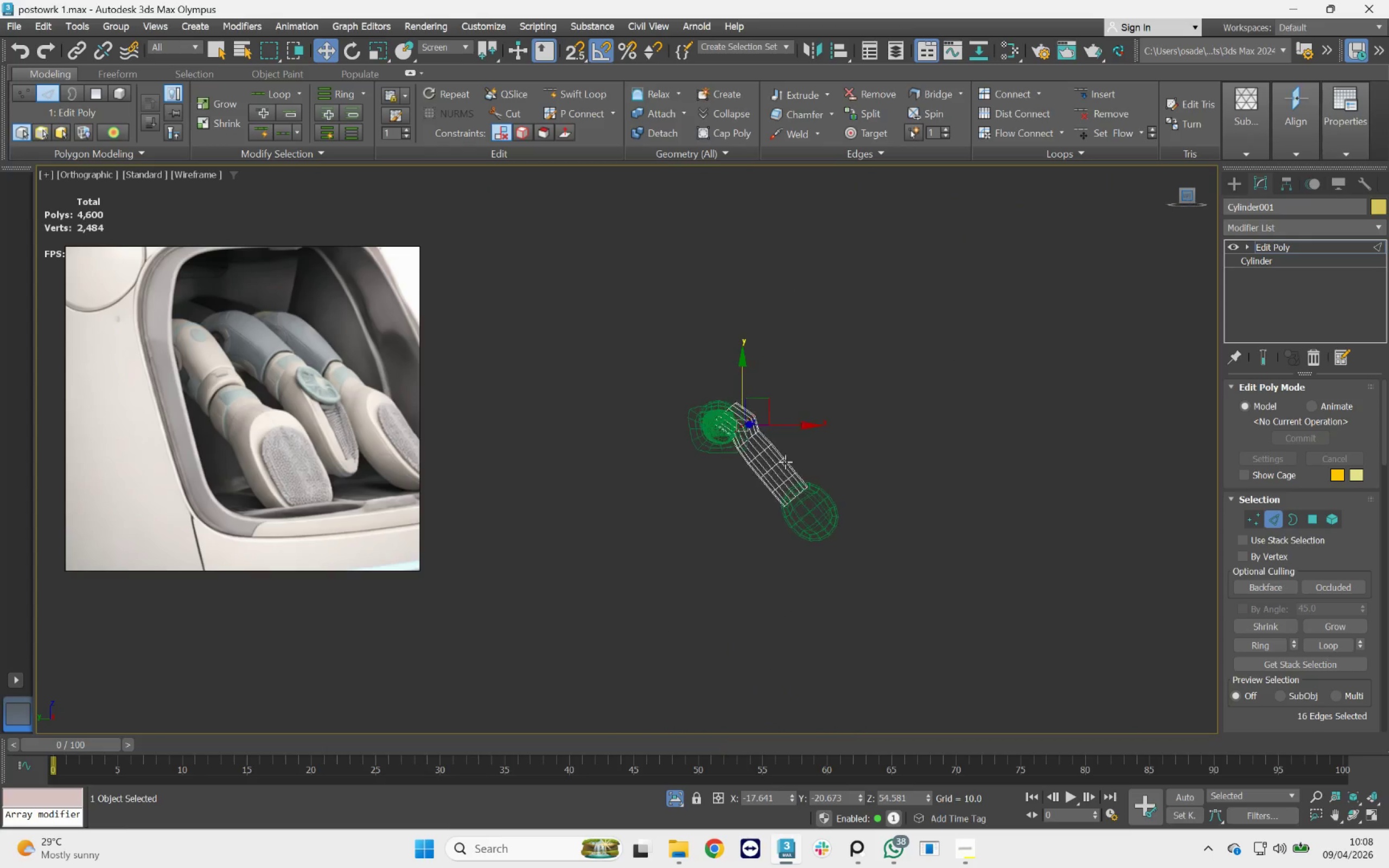 
scroll: coordinate [744, 414], scroll_direction: up, amount: 6.0
 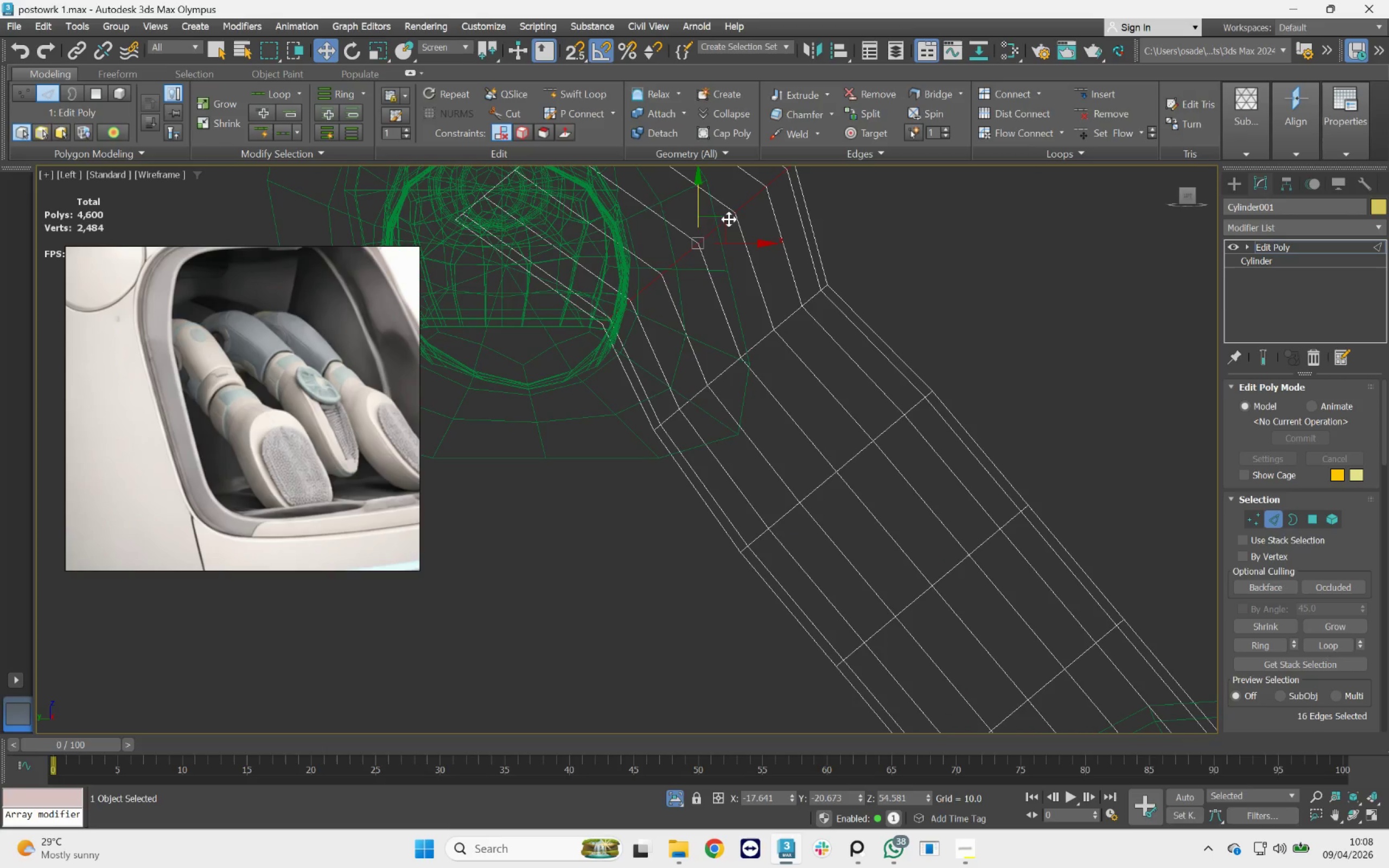 
left_click_drag(start_coordinate=[726, 218], to_coordinate=[747, 310])
 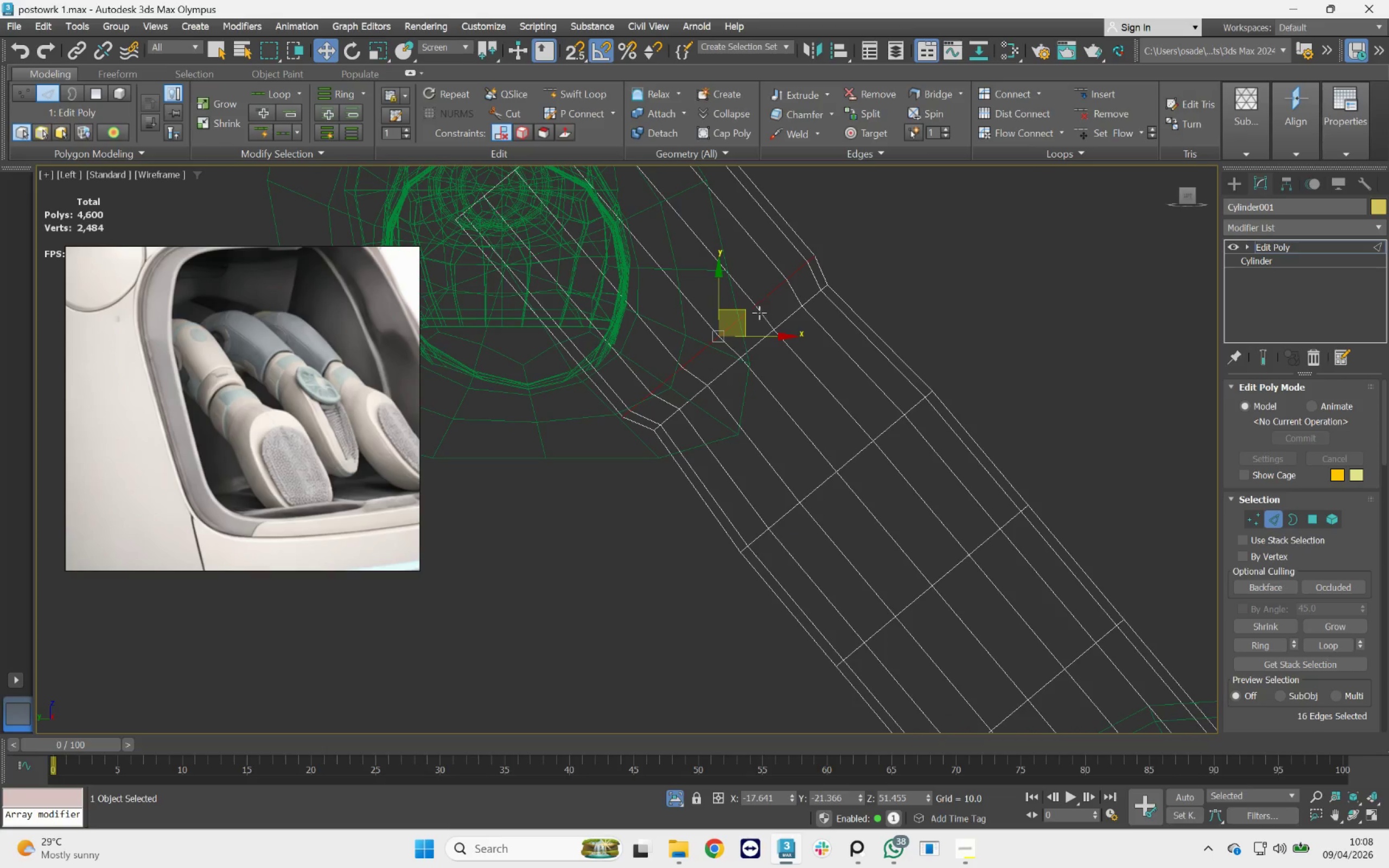 
scroll: coordinate [759, 316], scroll_direction: down, amount: 3.0
 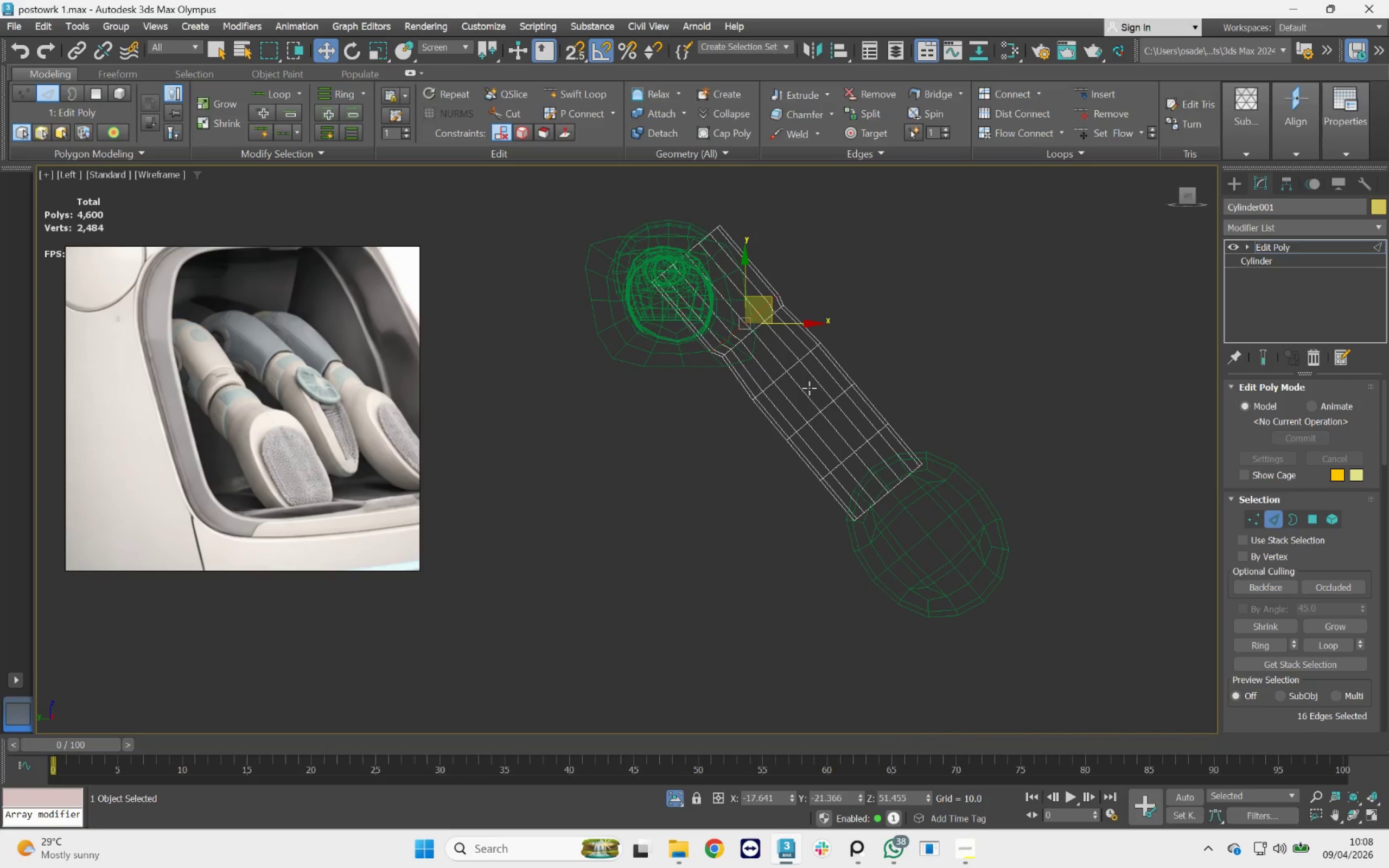 
scroll: coordinate [794, 434], scroll_direction: up, amount: 2.0
 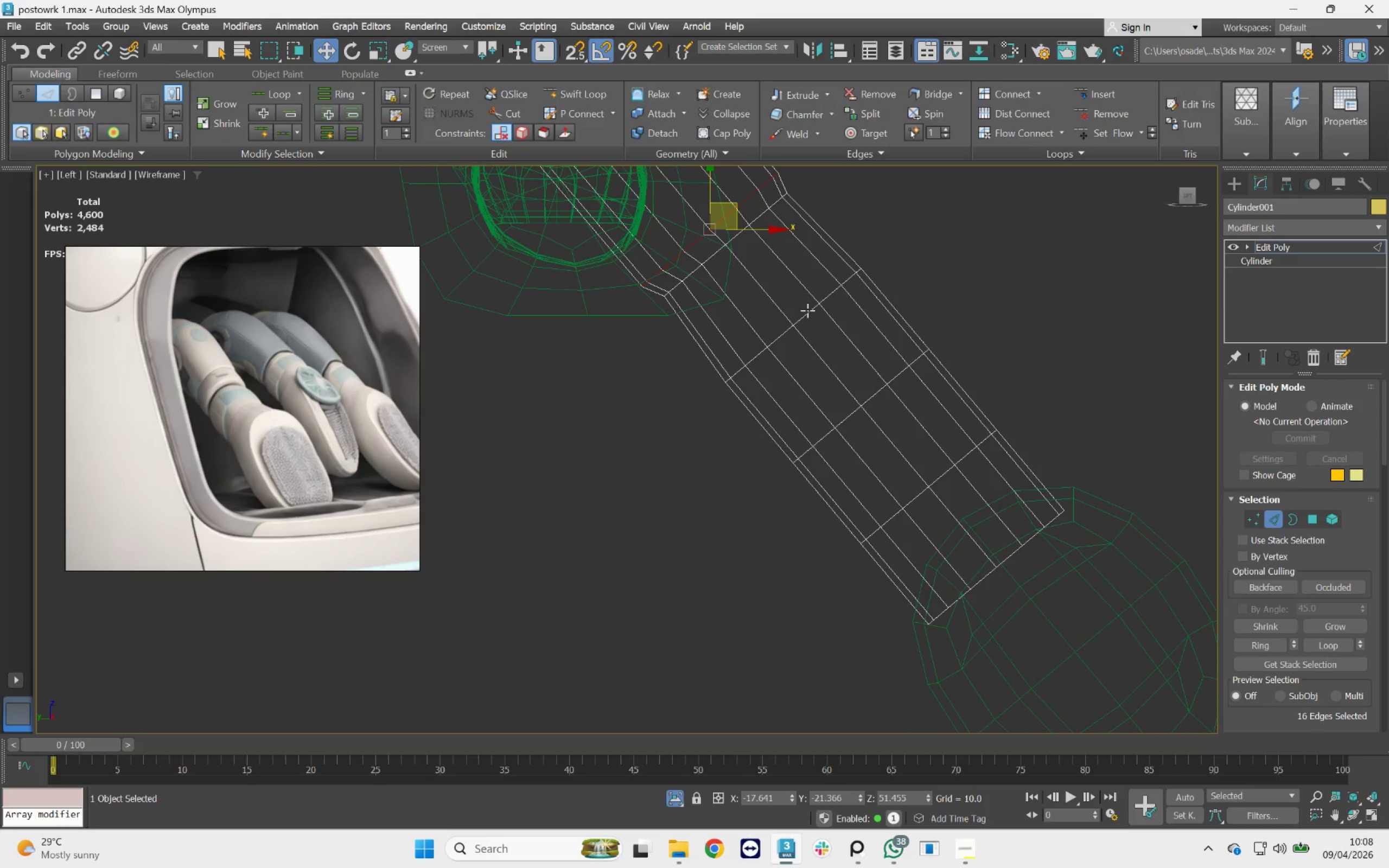 
double_click([807, 310])
 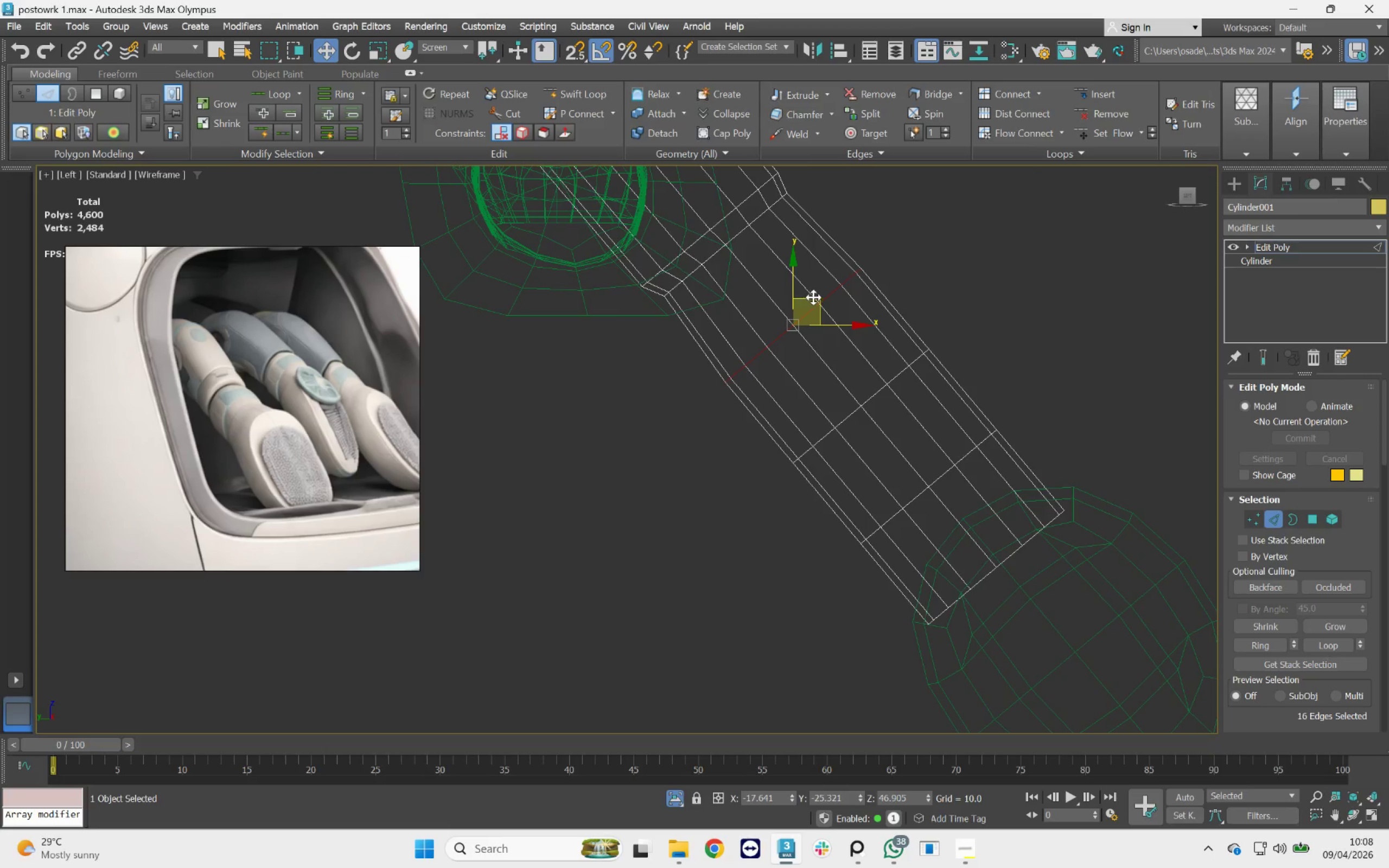 
left_click_drag(start_coordinate=[815, 297], to_coordinate=[800, 280])
 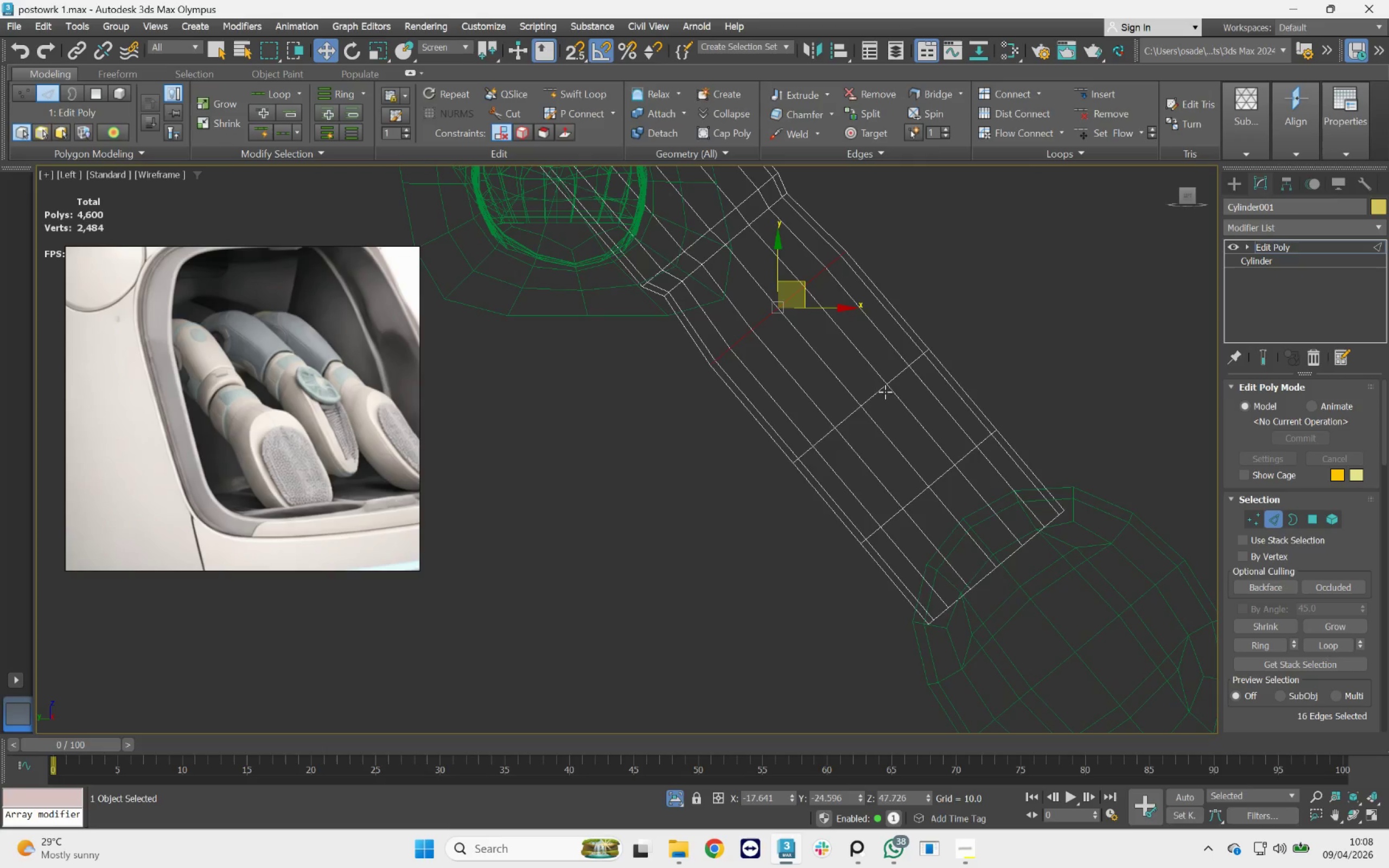 
scroll: coordinate [889, 400], scroll_direction: down, amount: 1.0
 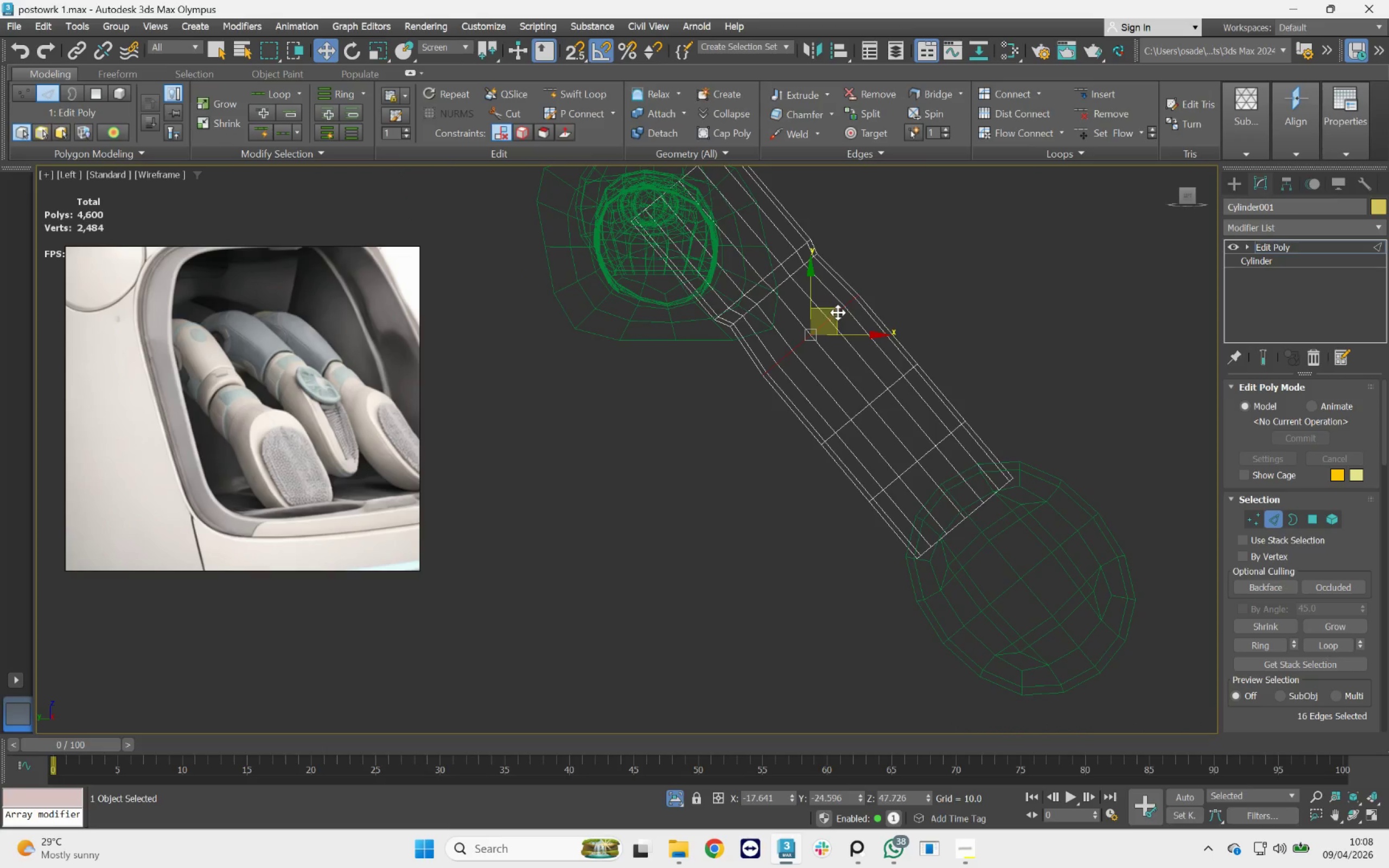 
left_click_drag(start_coordinate=[838, 312], to_coordinate=[842, 356])
 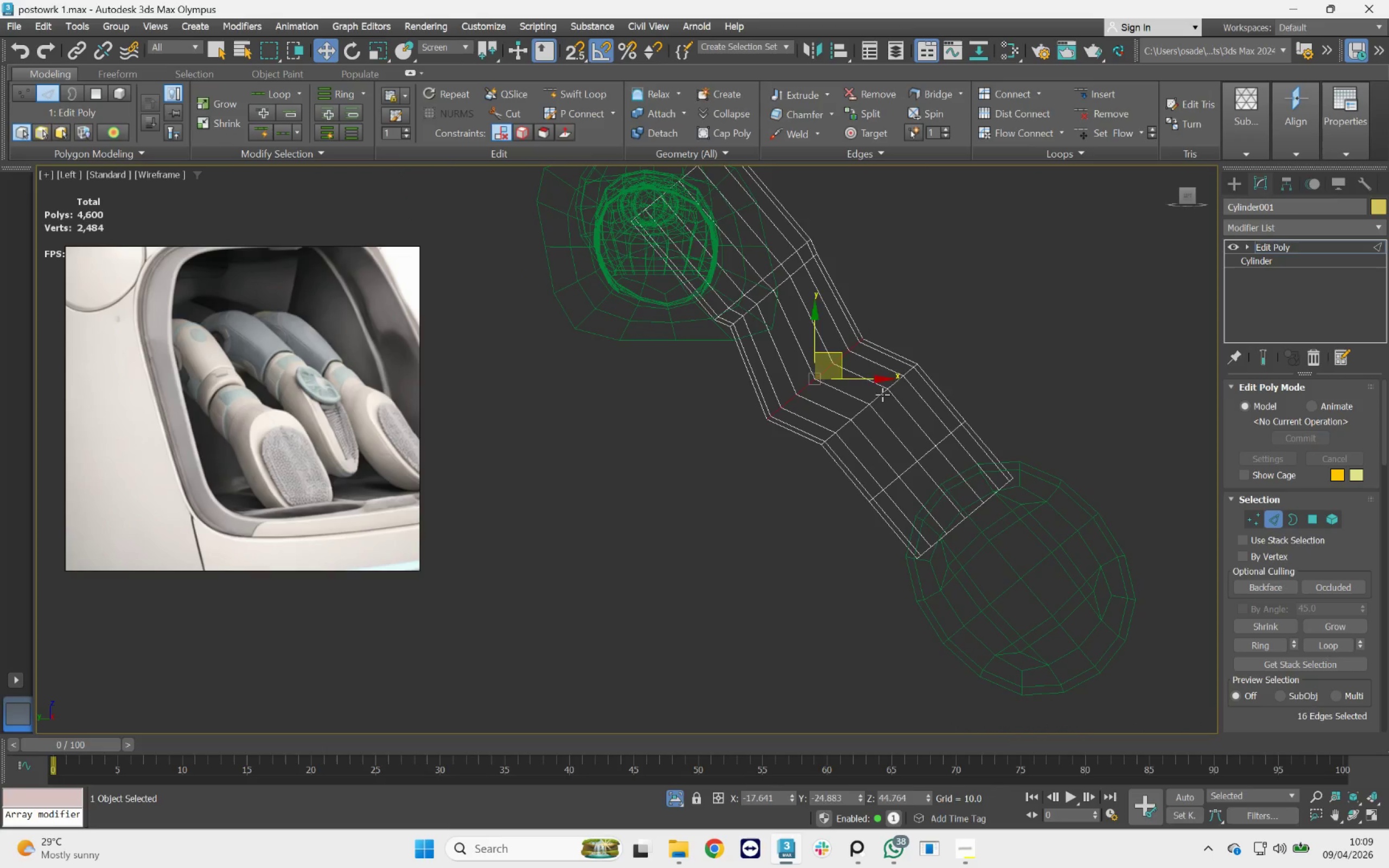 
double_click([882, 394])
 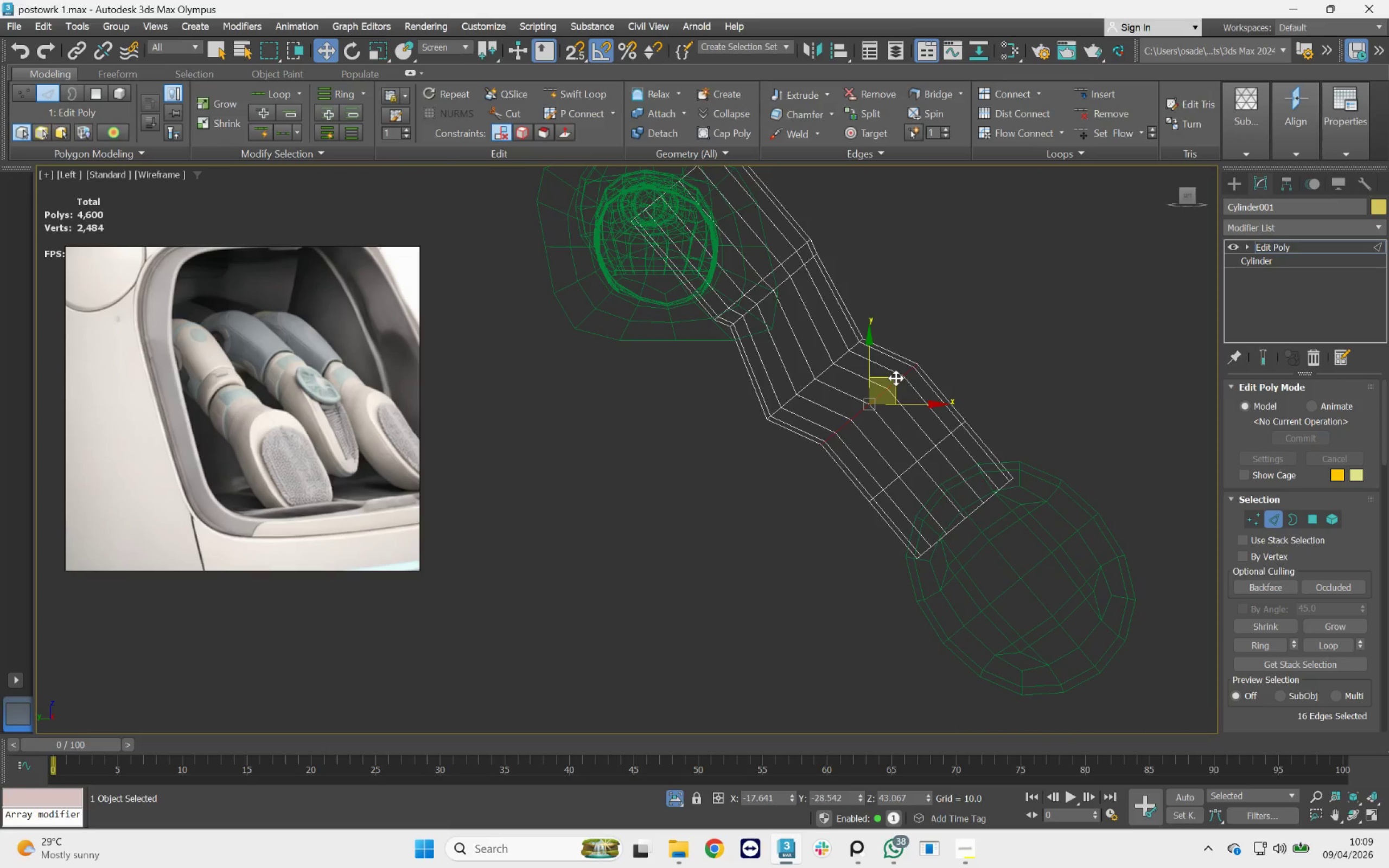 
left_click_drag(start_coordinate=[896, 378], to_coordinate=[921, 435])
 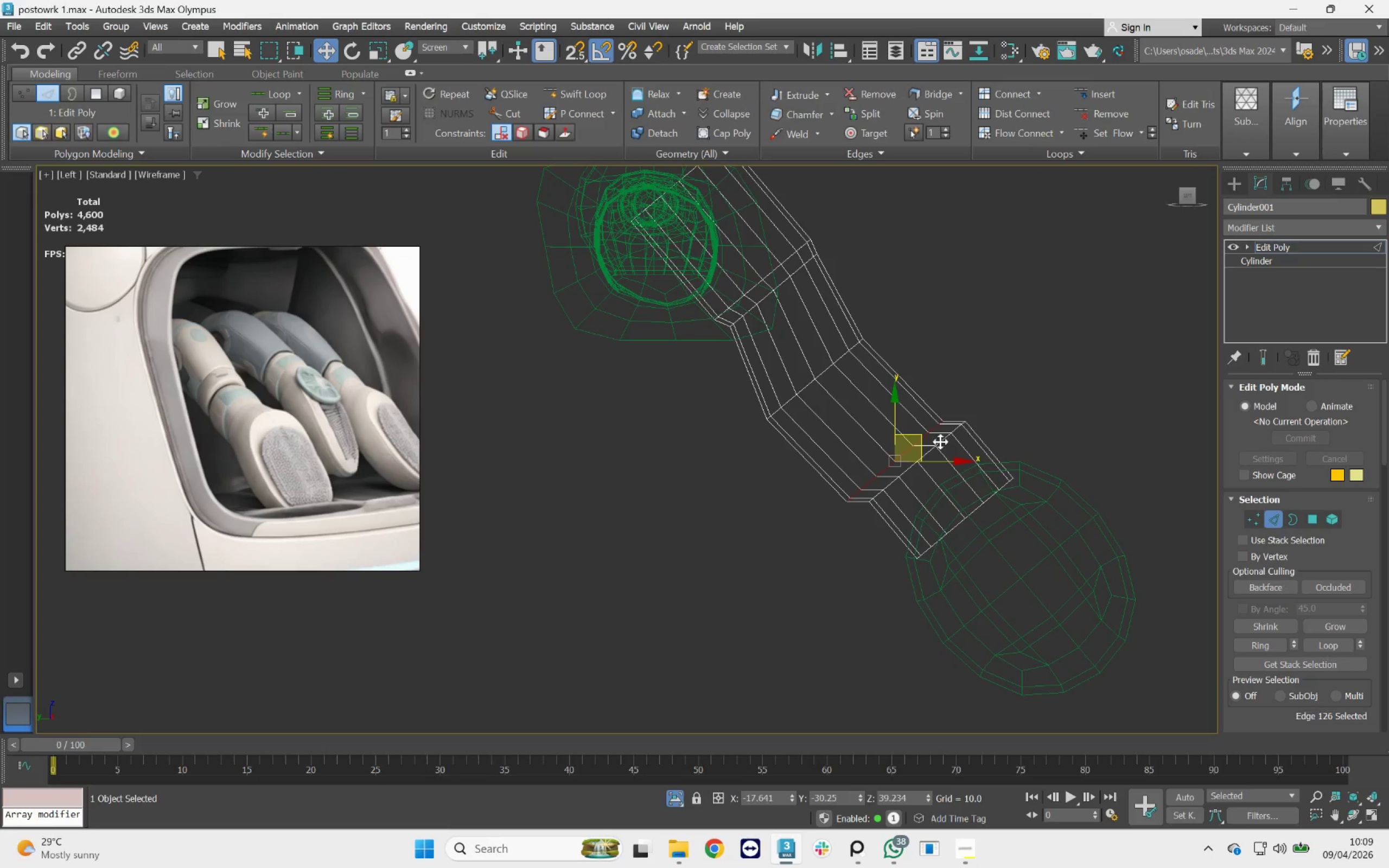 
double_click([940, 442])
 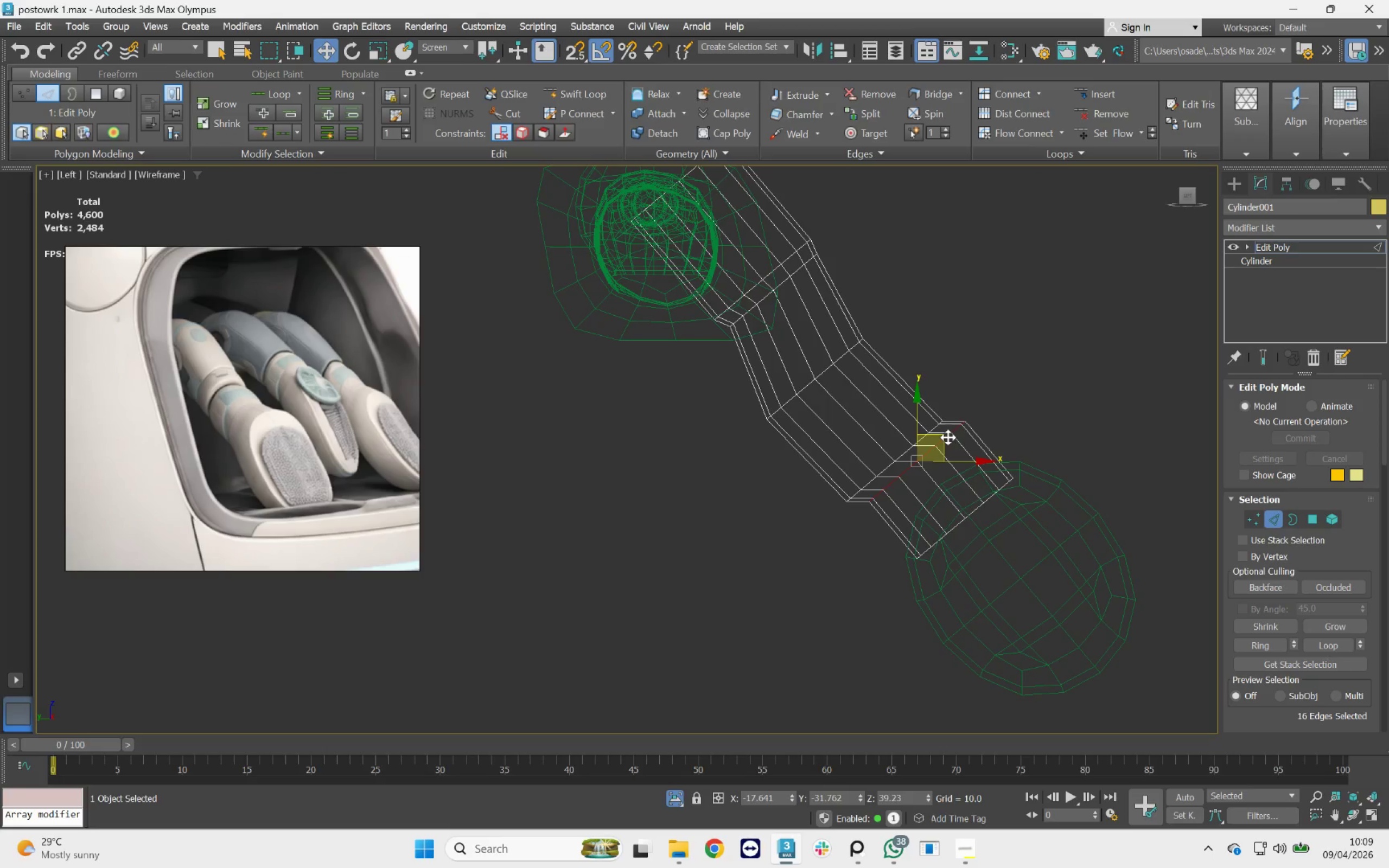 
left_click_drag(start_coordinate=[947, 434], to_coordinate=[938, 446])
 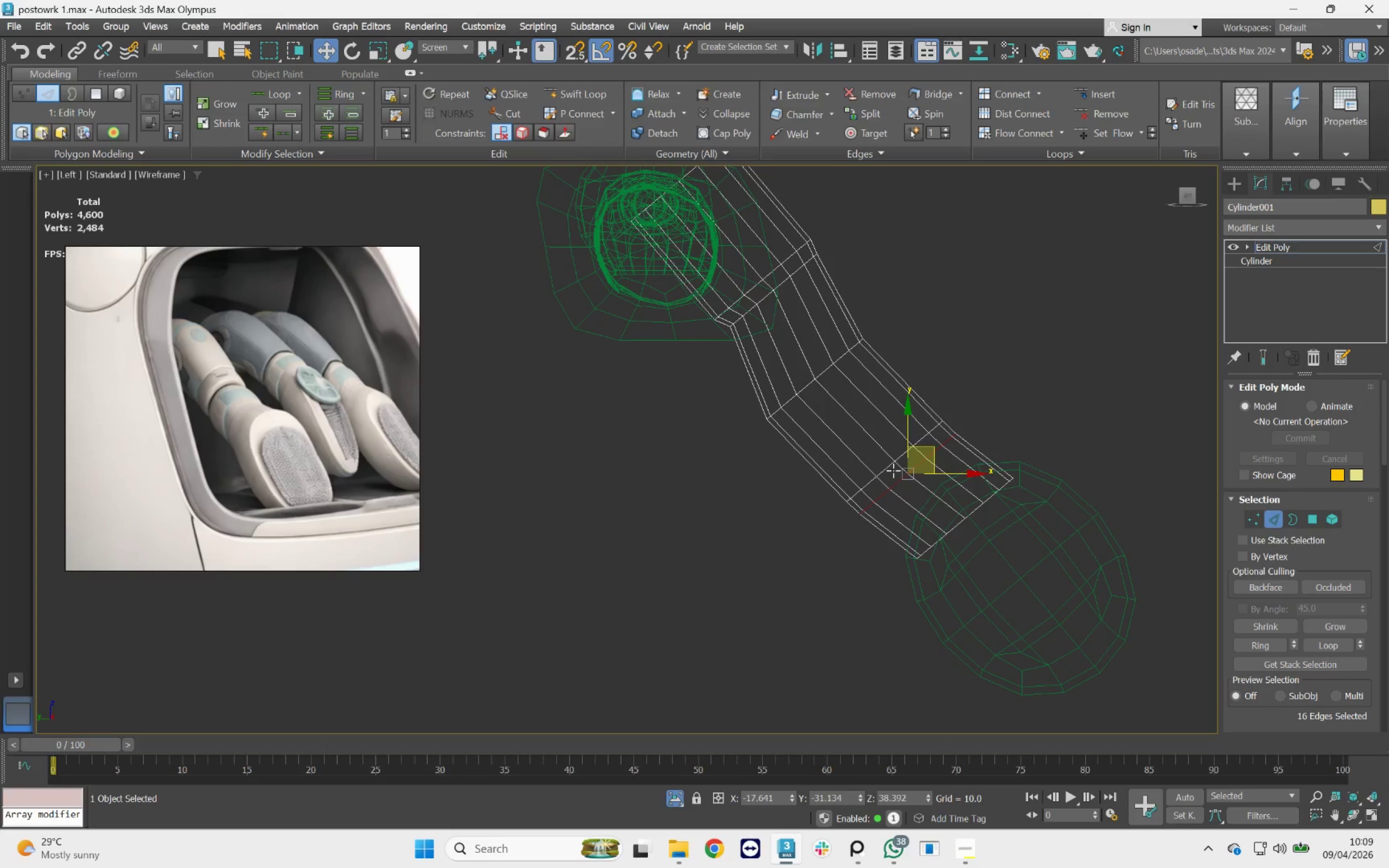 
key(R)
 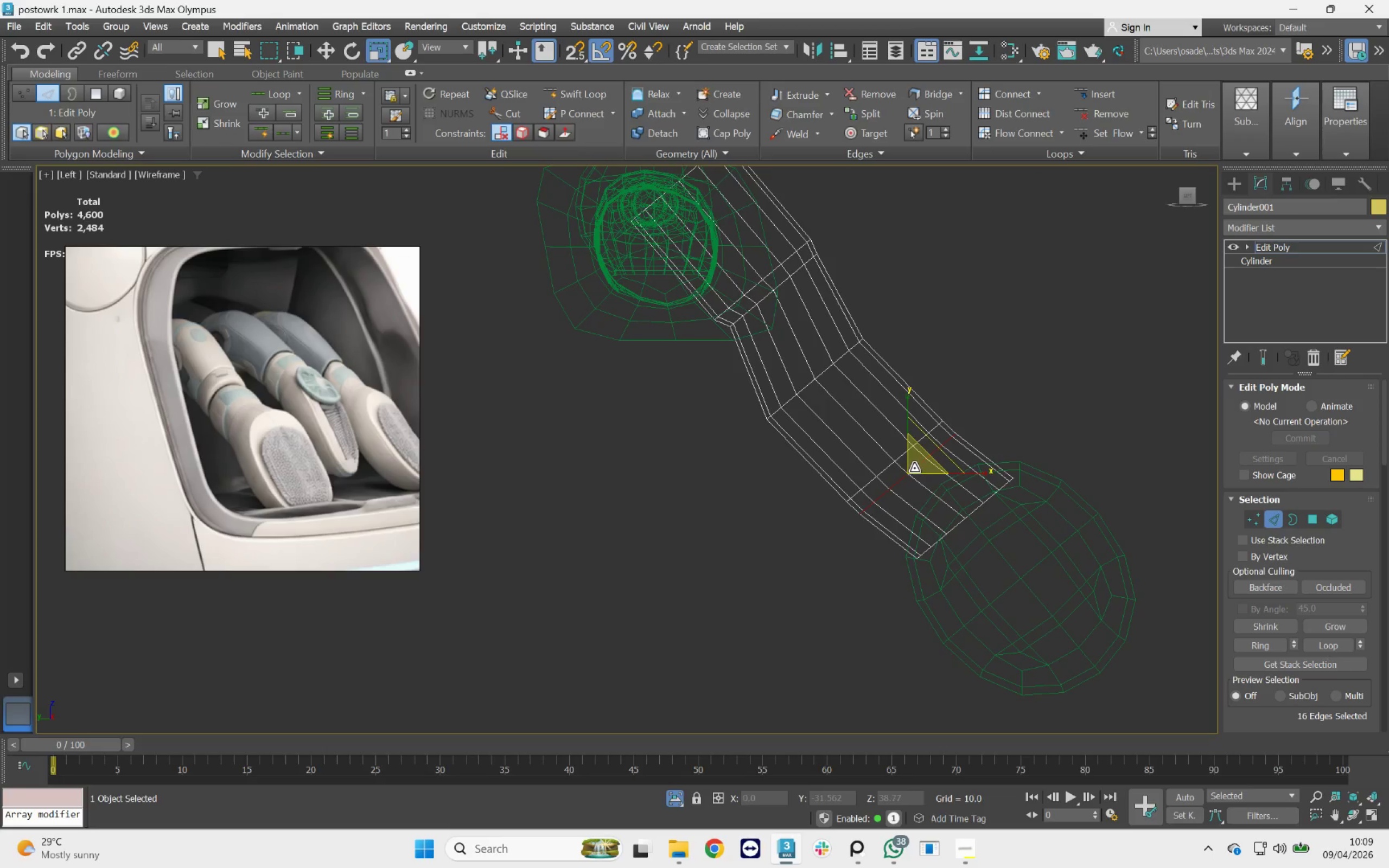 
left_click_drag(start_coordinate=[914, 468], to_coordinate=[916, 476])
 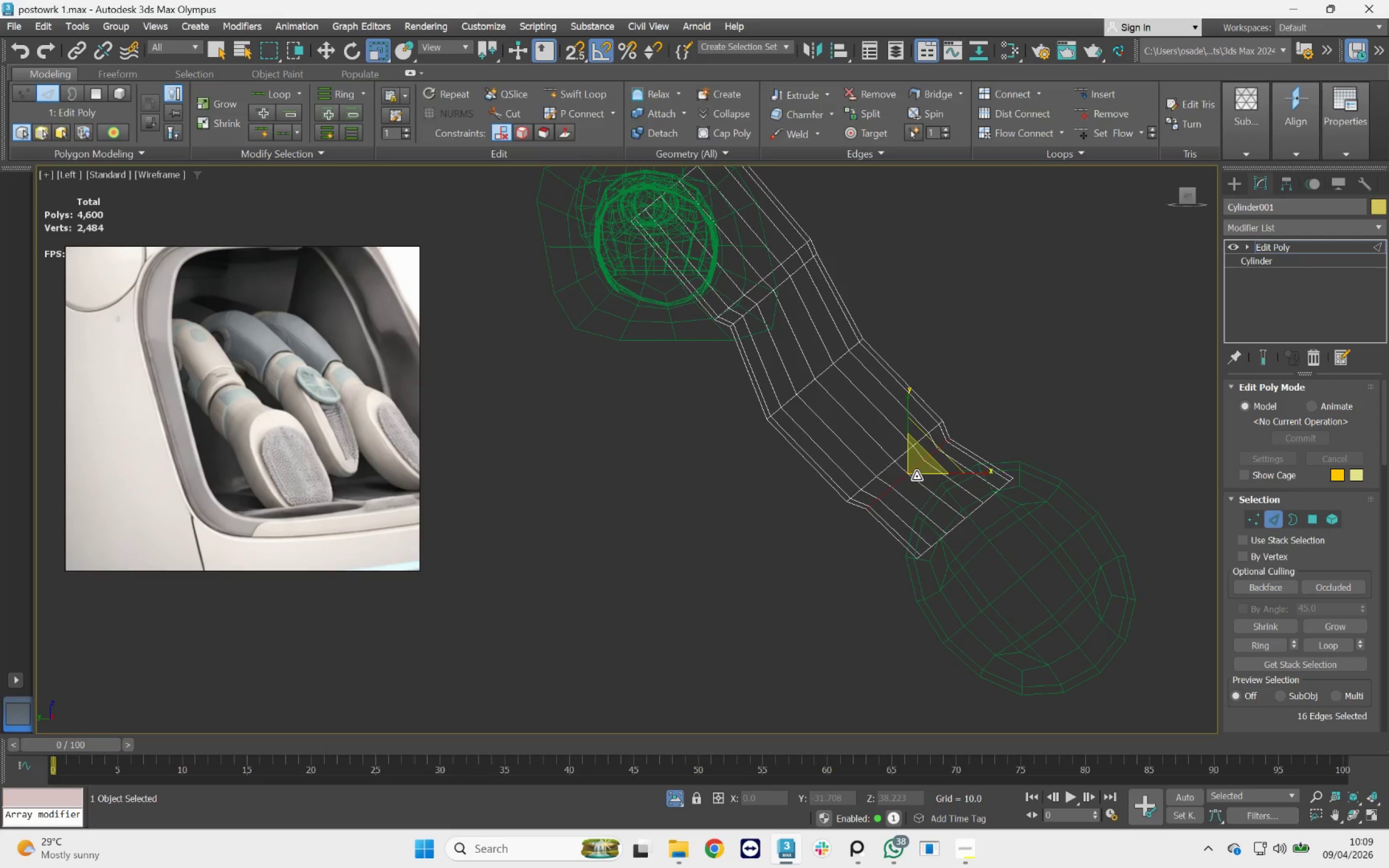 
key(W)
 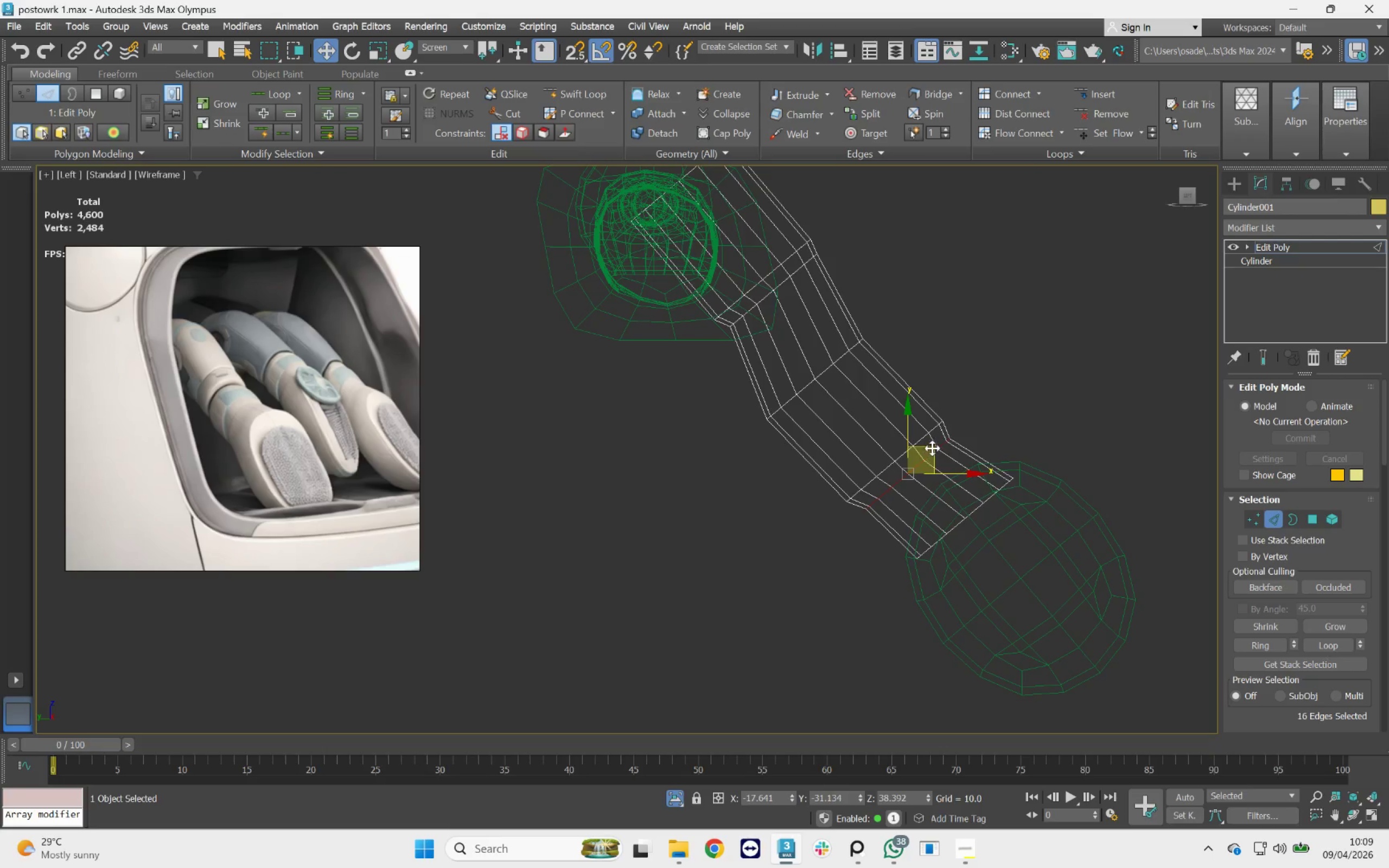 
left_click_drag(start_coordinate=[932, 448], to_coordinate=[957, 470])
 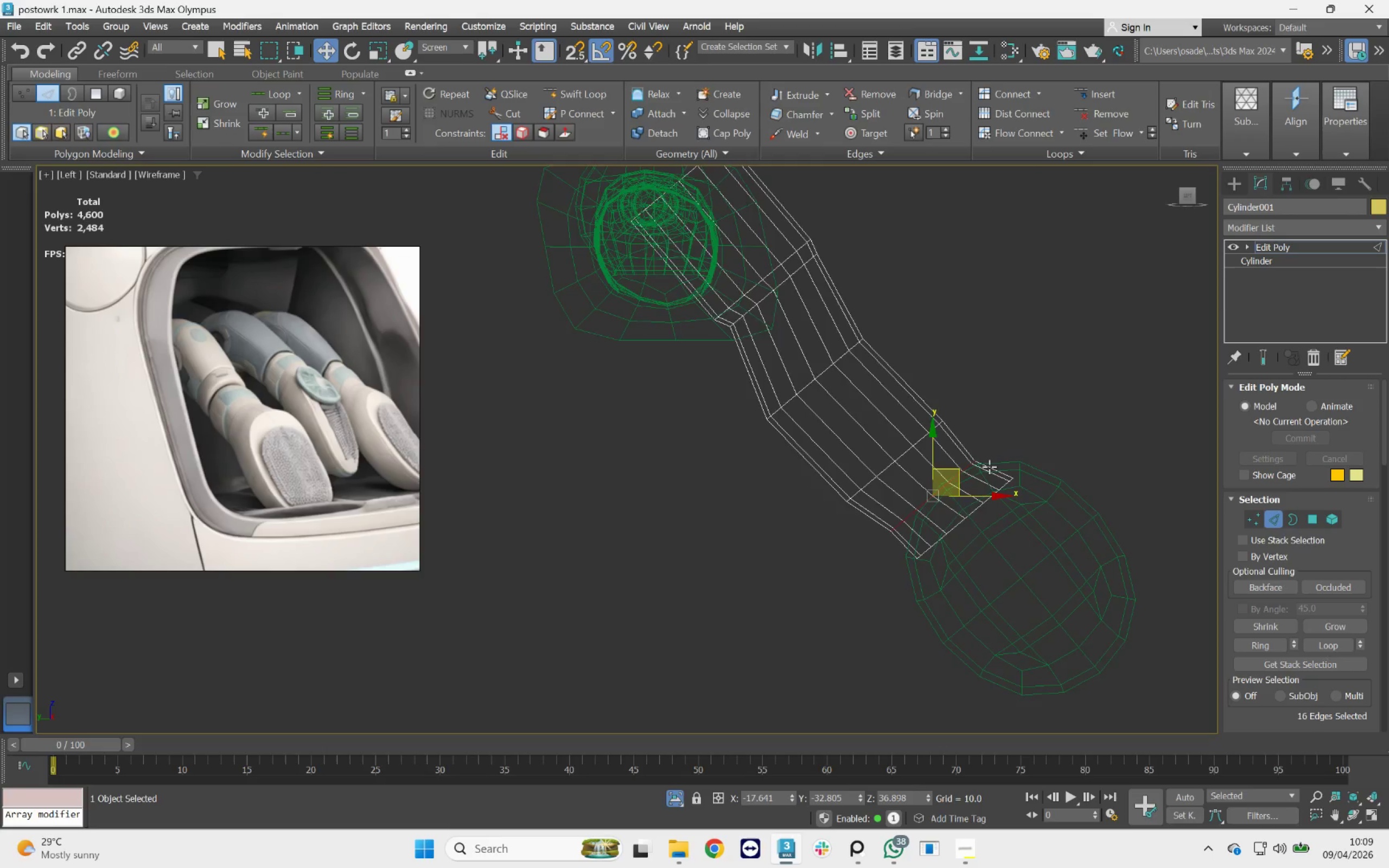 
scroll: coordinate [989, 467], scroll_direction: down, amount: 3.0
 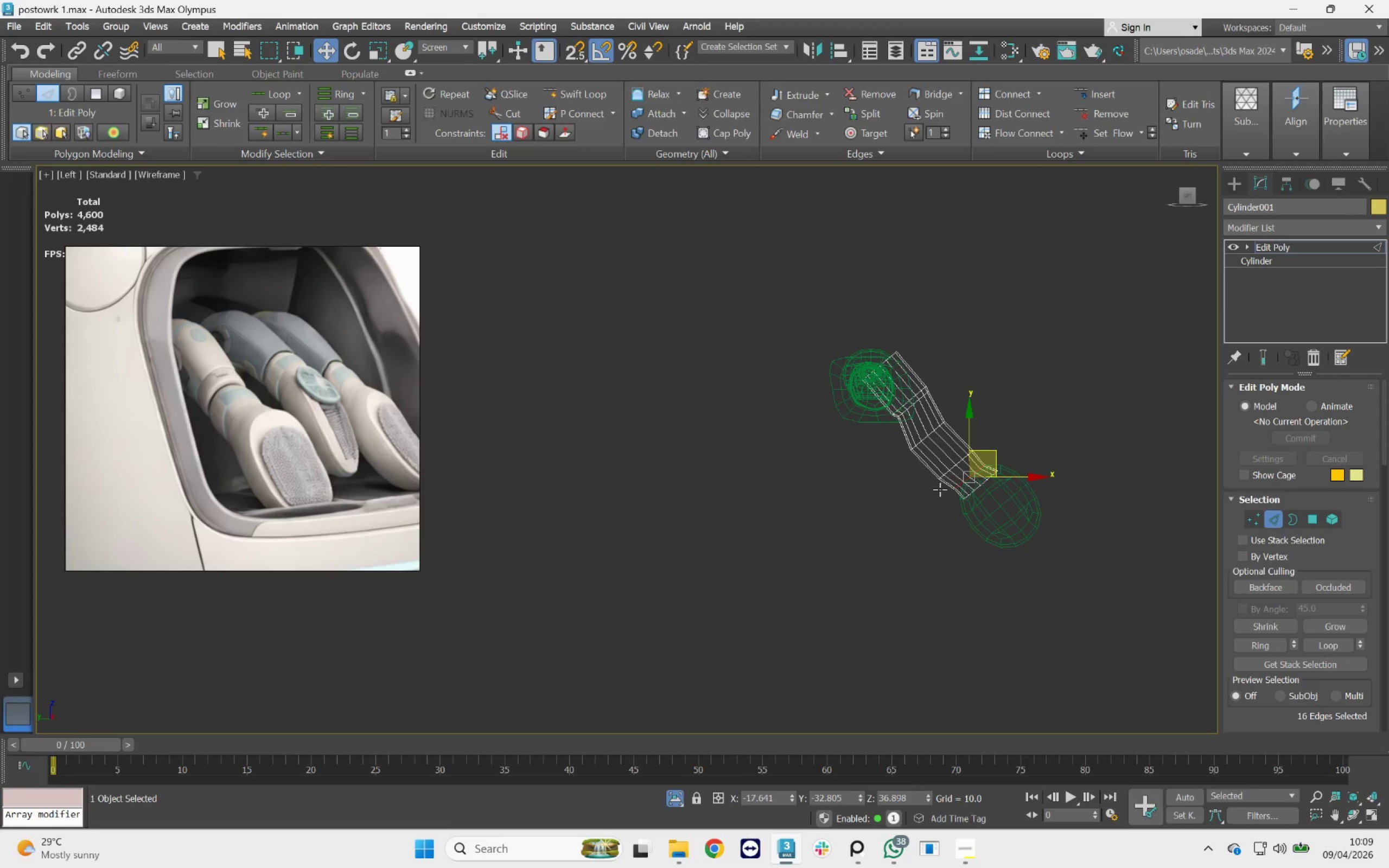 
scroll: coordinate [939, 489], scroll_direction: up, amount: 3.0
 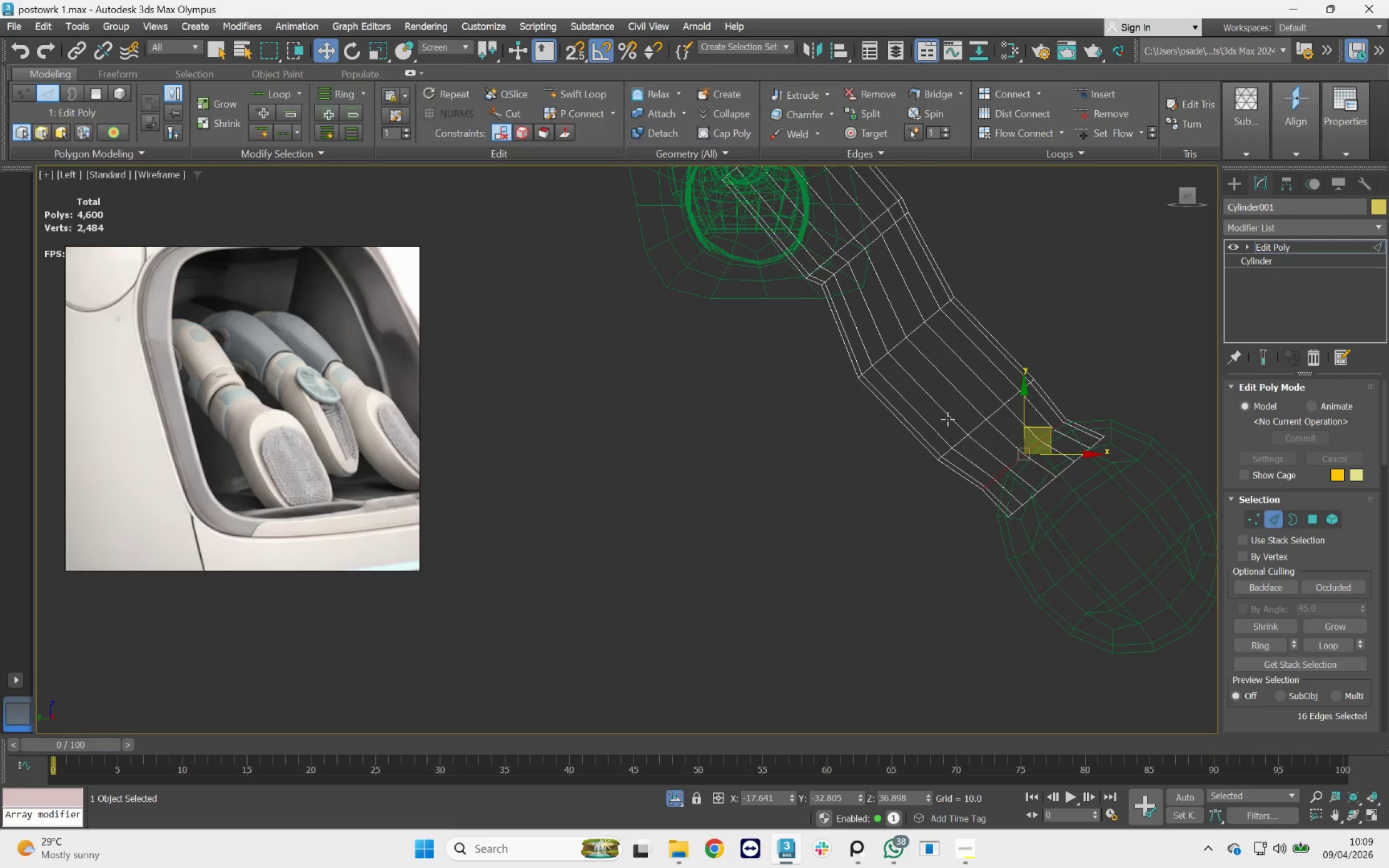 
key(Control+Z)
 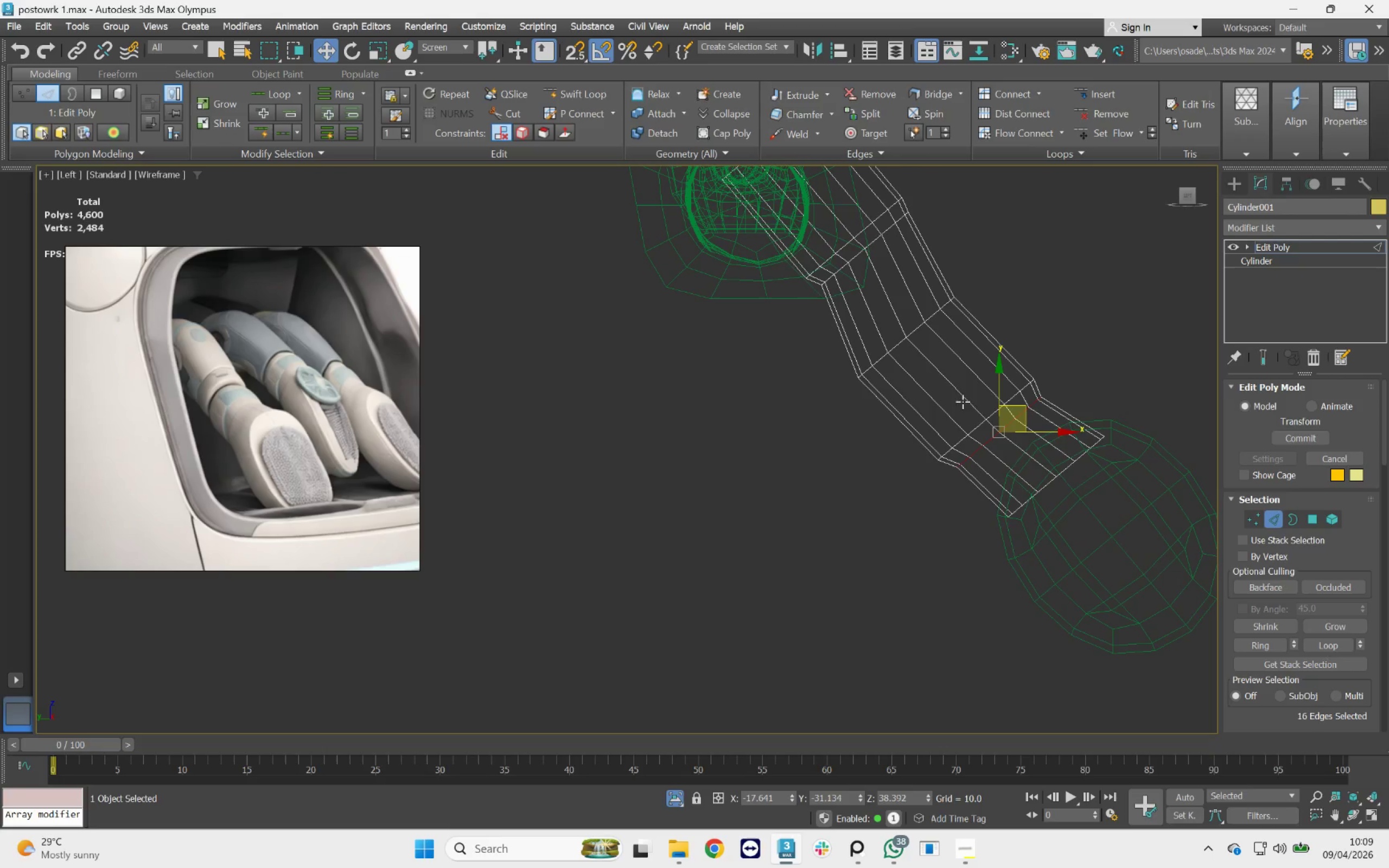 
key(Control+Z)
 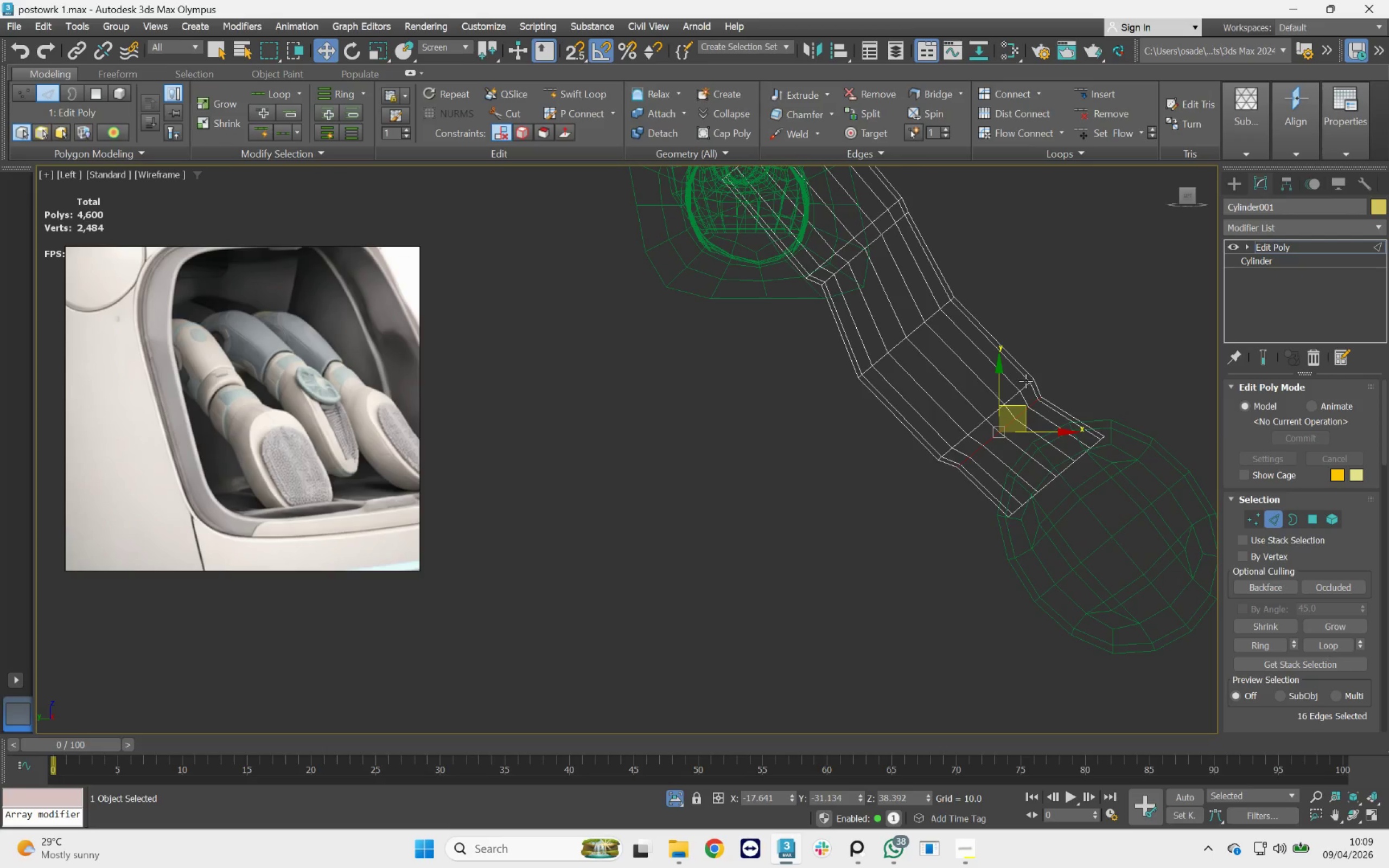 
key(Control+Z)
 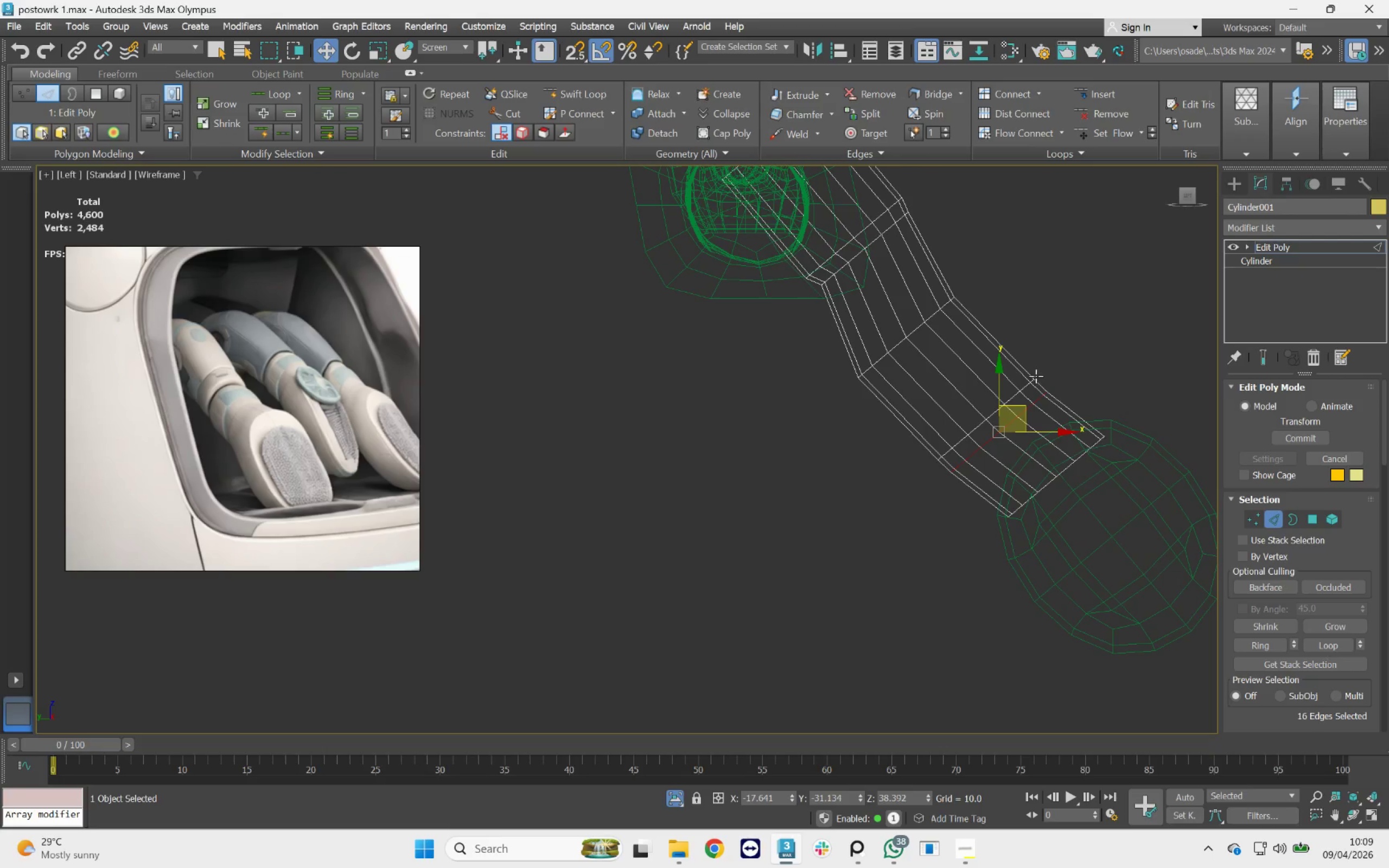 
key(Control+Z)
 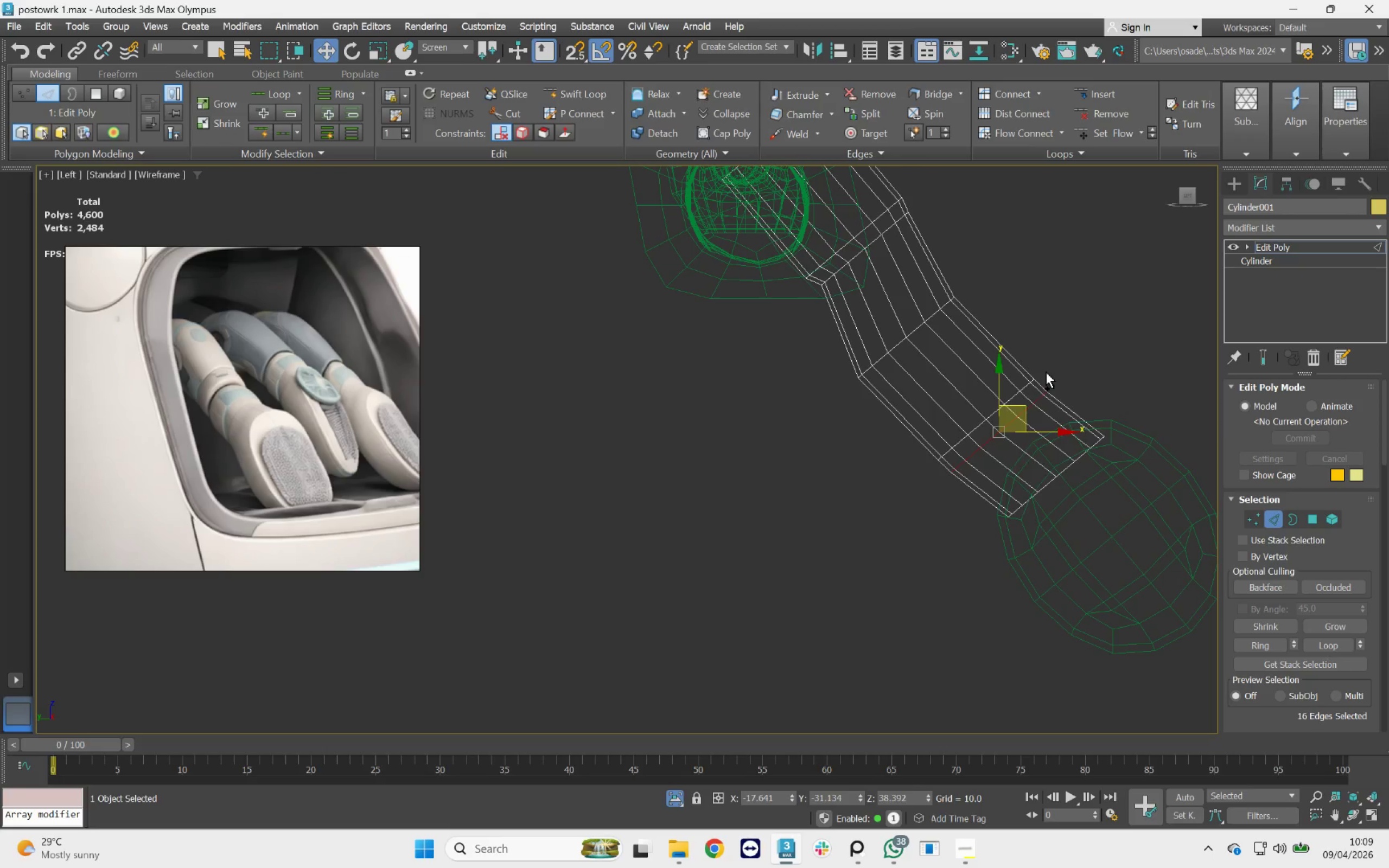 
key(Control+Z)
 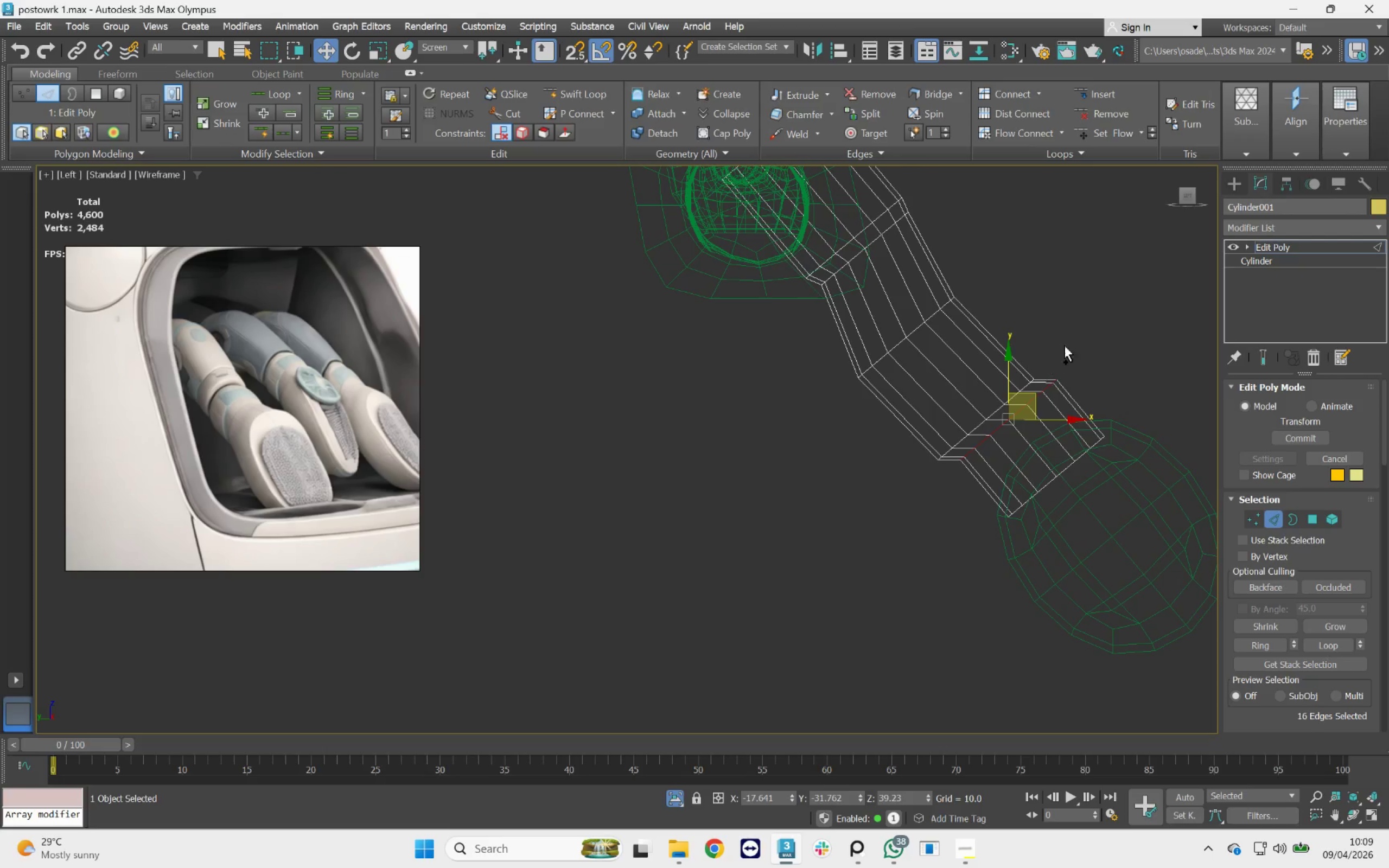 
key(Control+Z)
 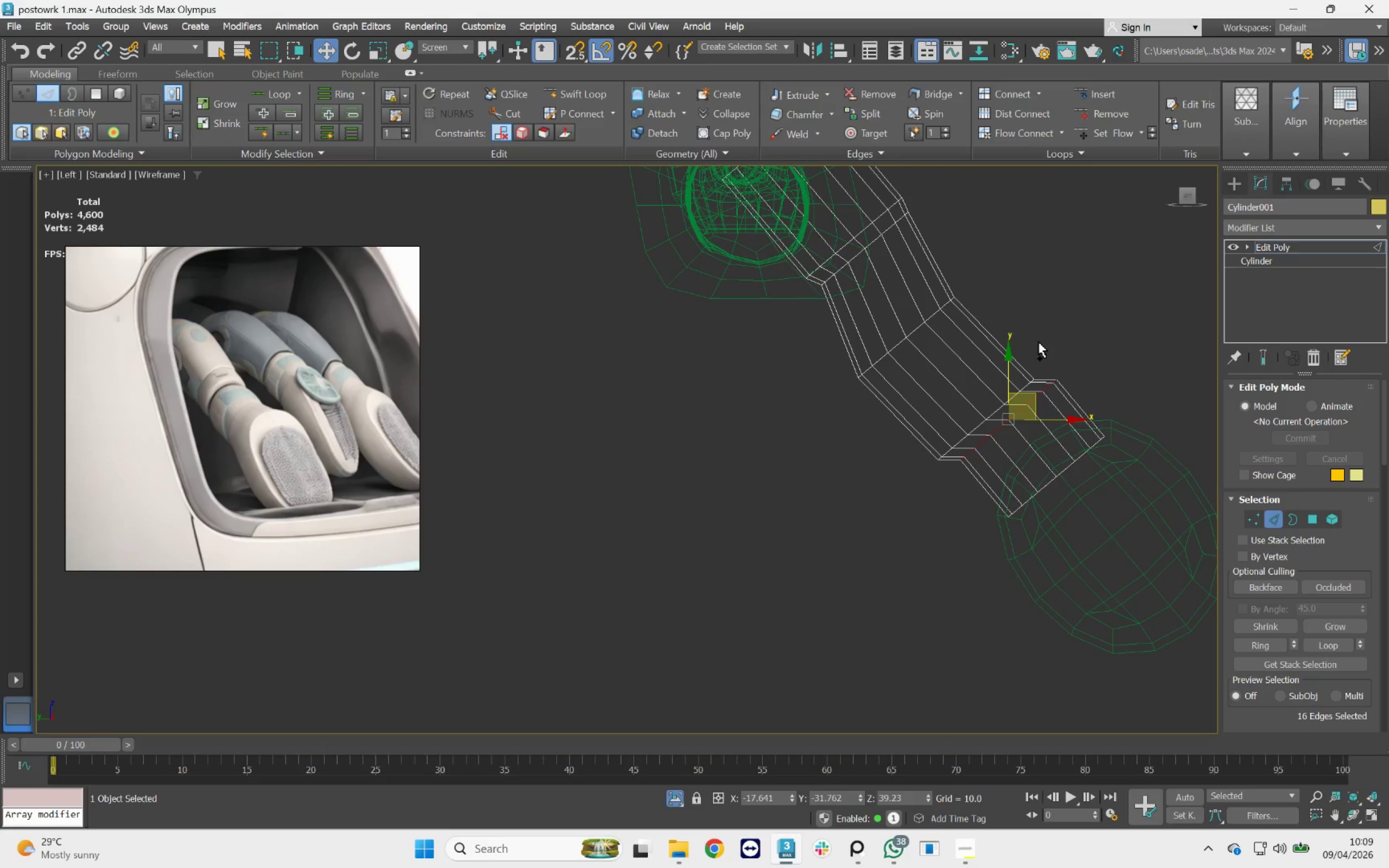 
key(Control+Z)
 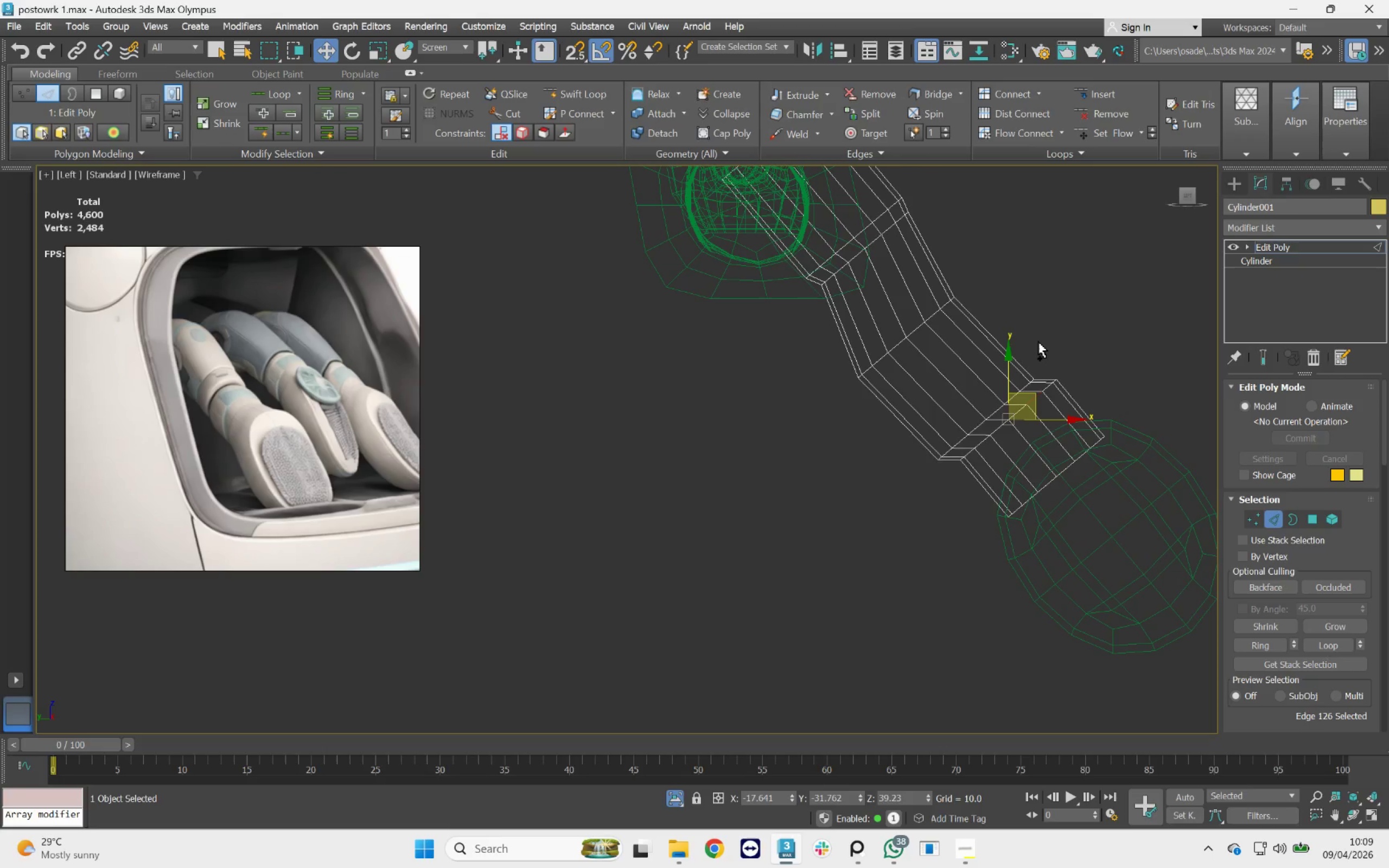 
key(Control+Z)
 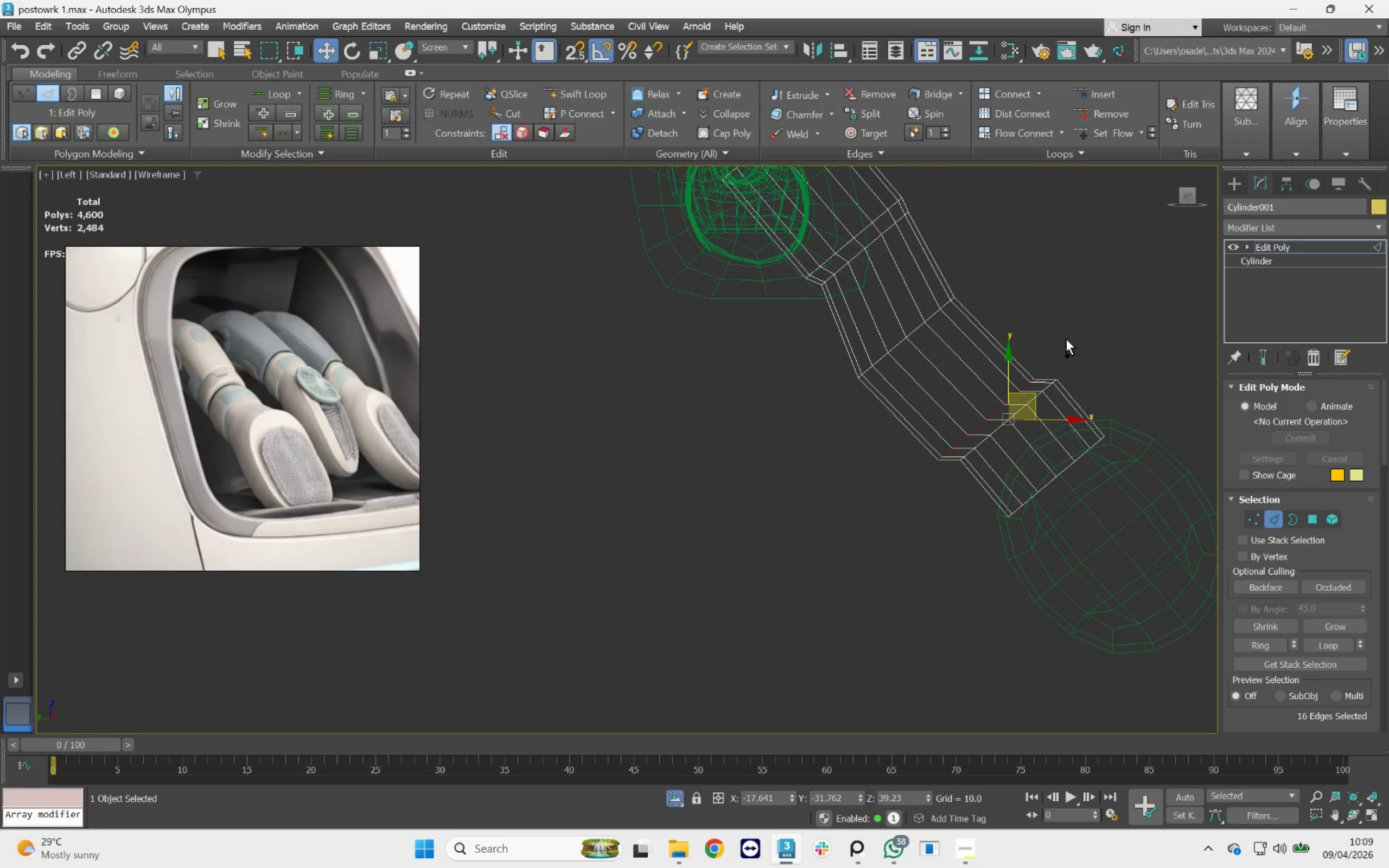 
key(Control+Z)
 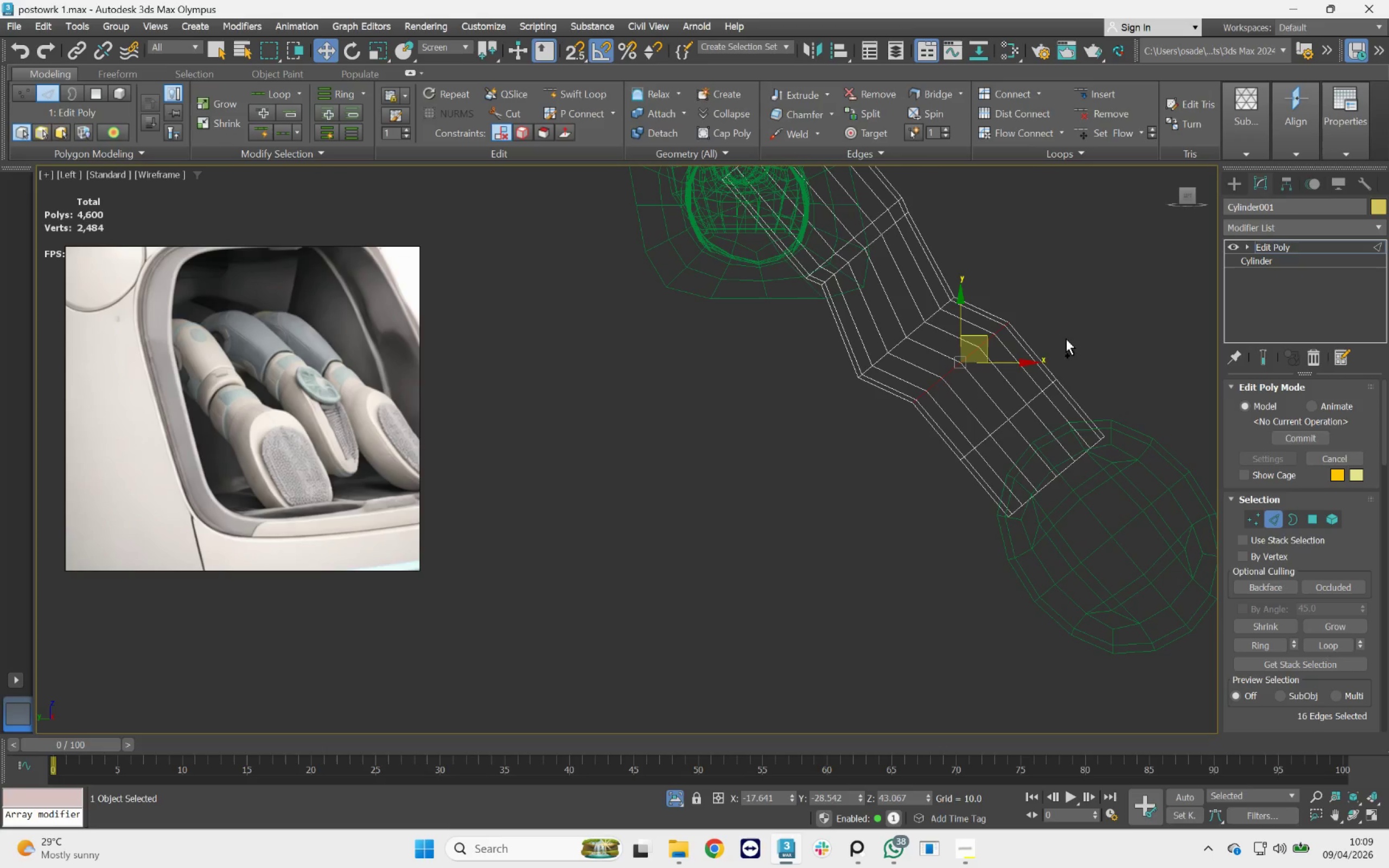 
key(Control+Z)
 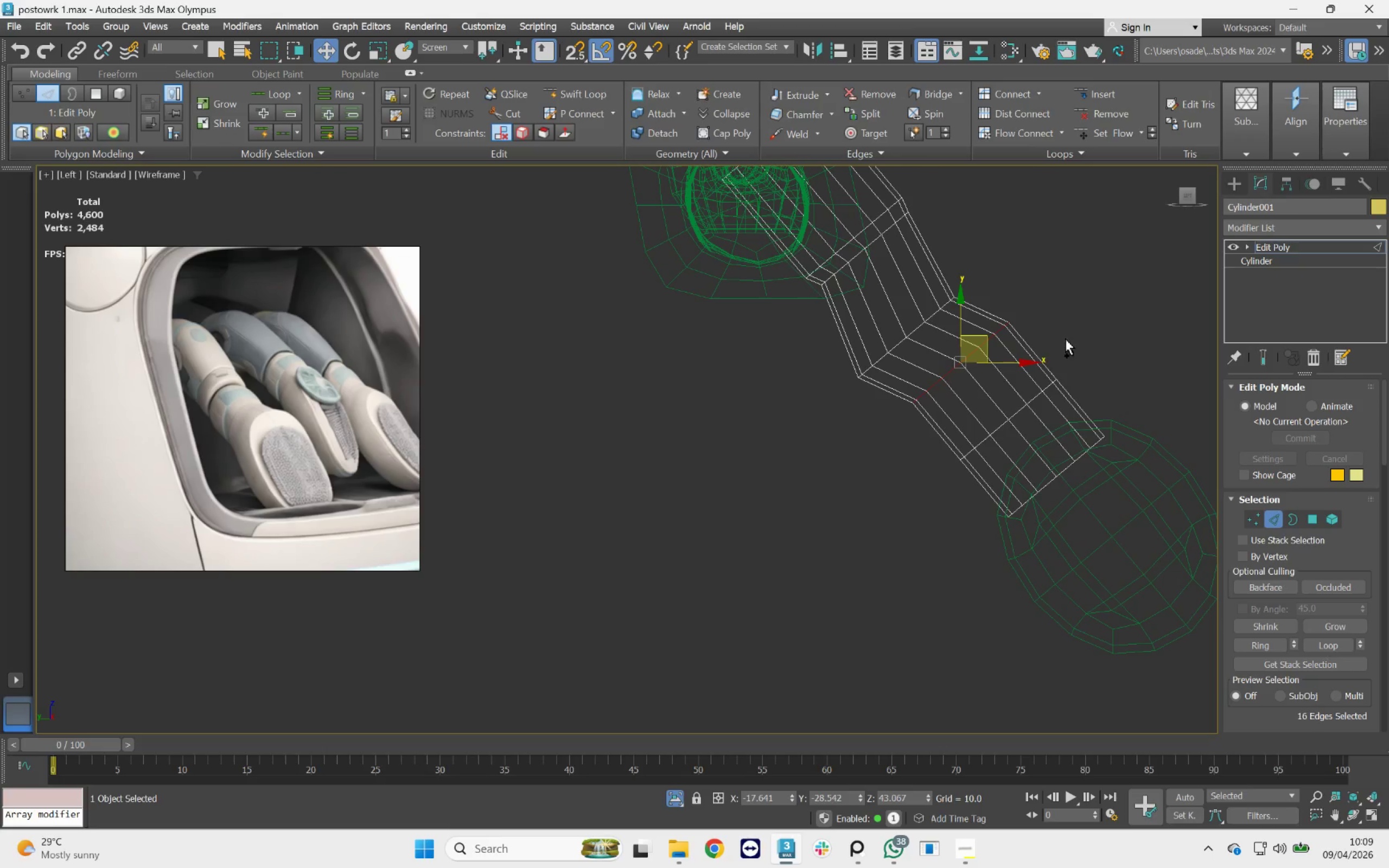 
key(Control+Z)
 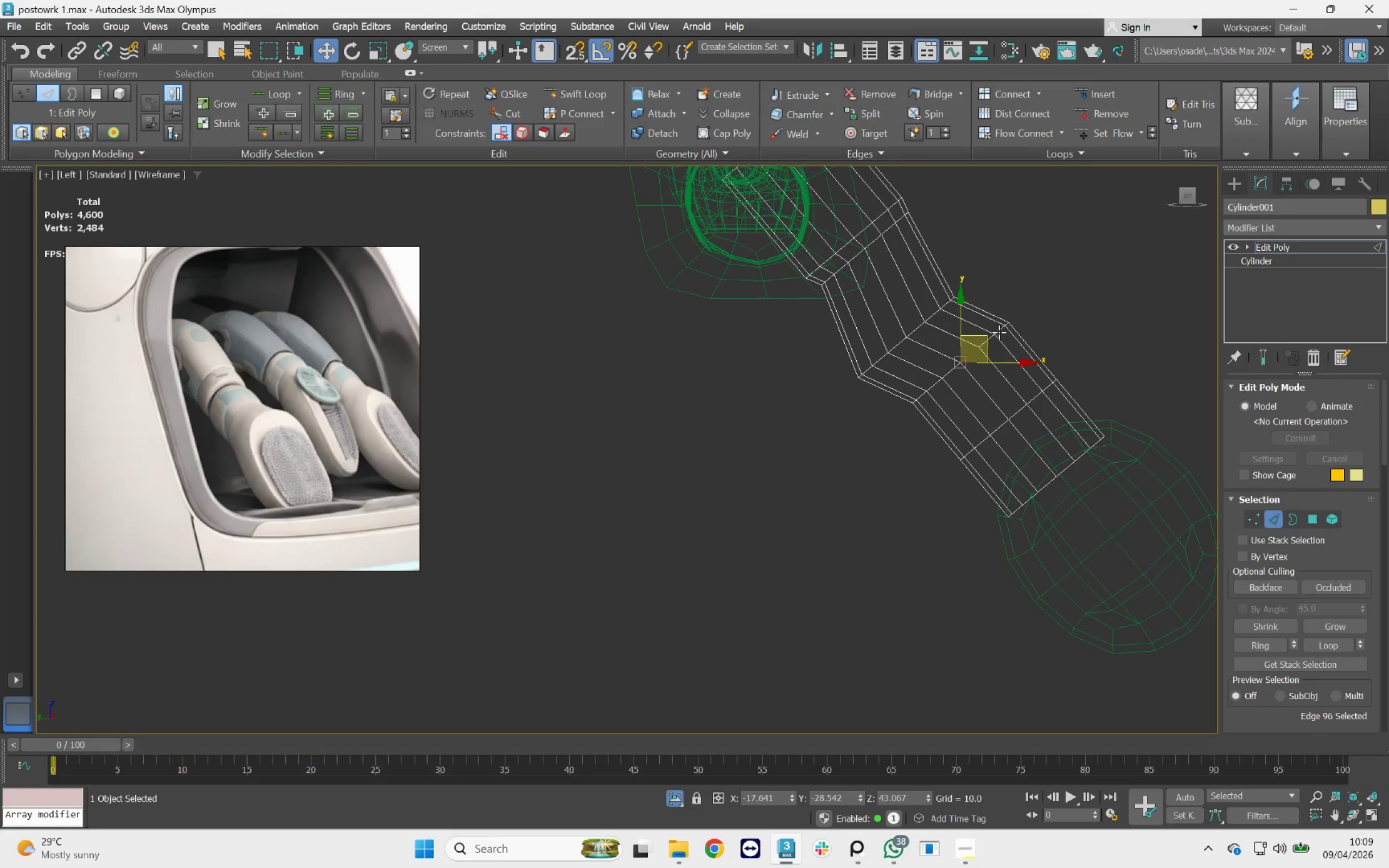 
key(Control+Z)
 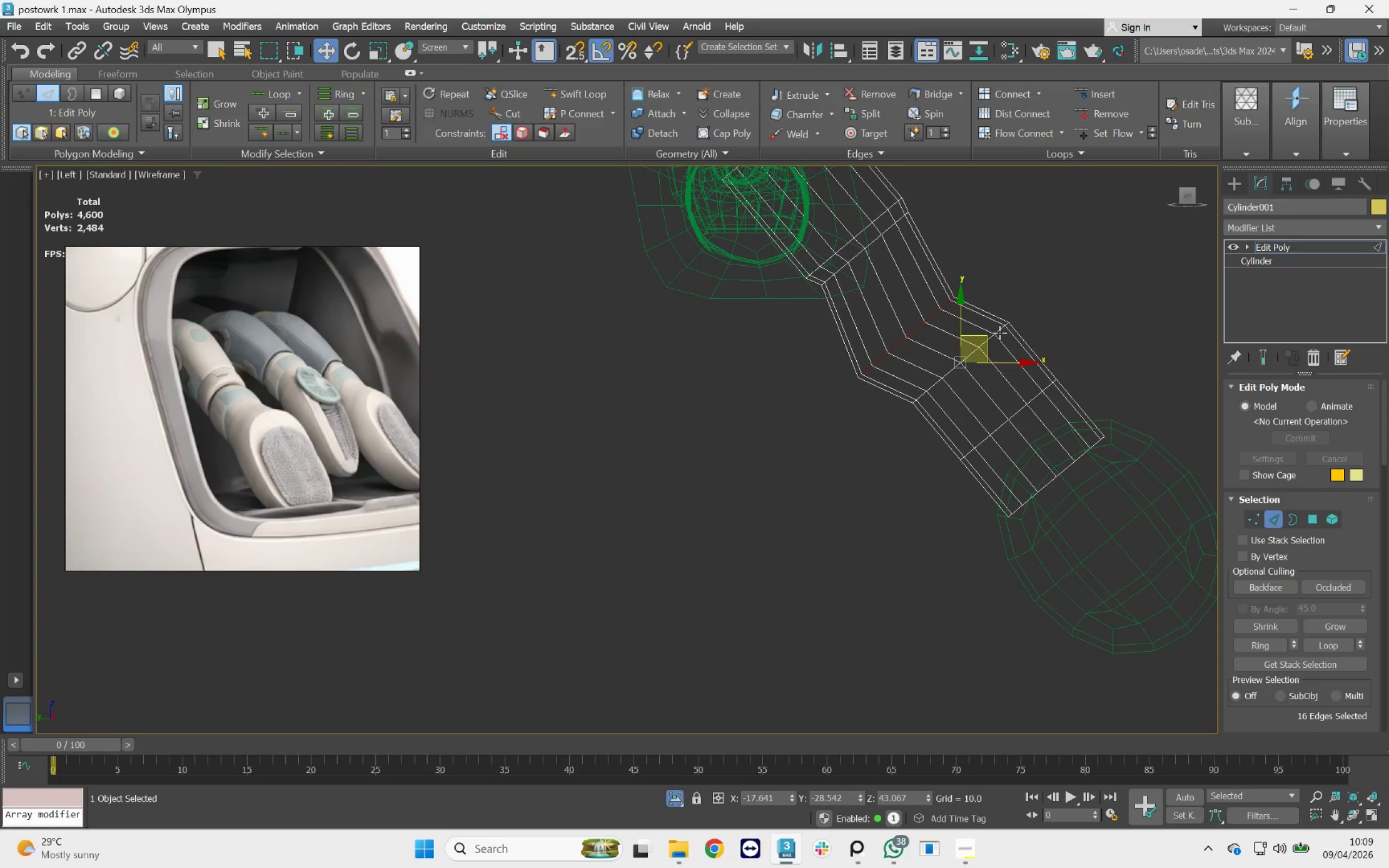 
key(Control+Z)
 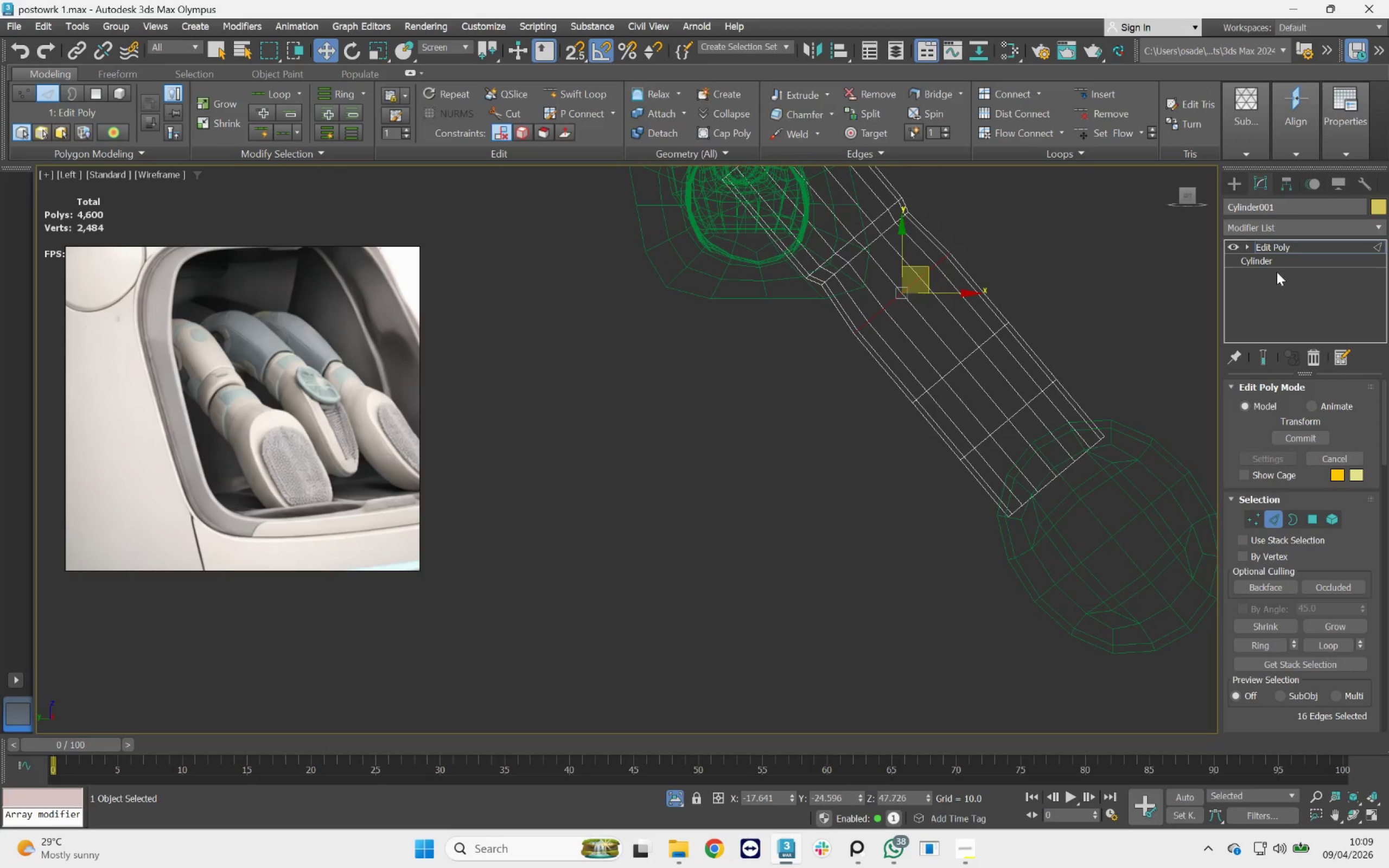 
left_click([1275, 261])
 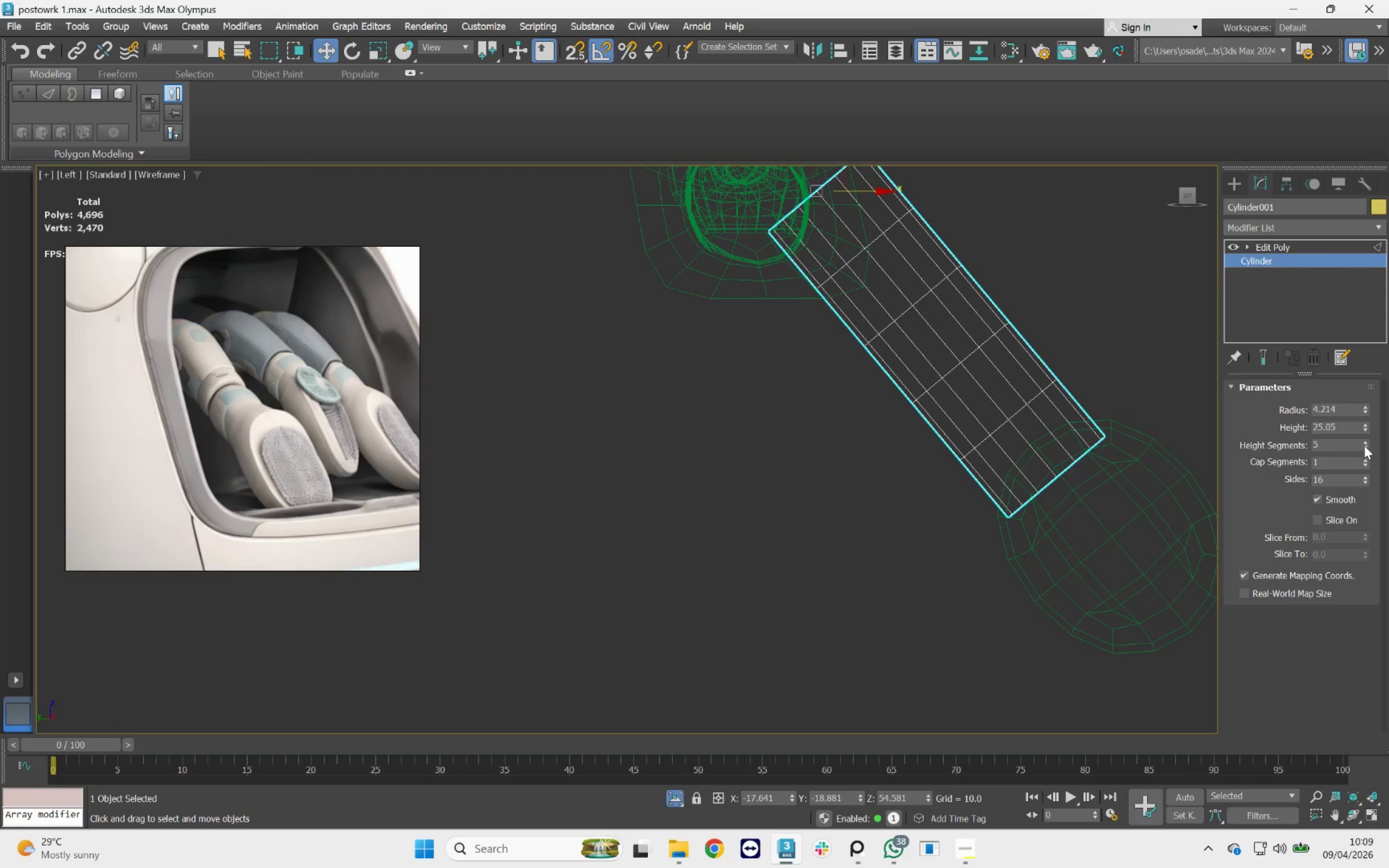 
double_click([1364, 445])
 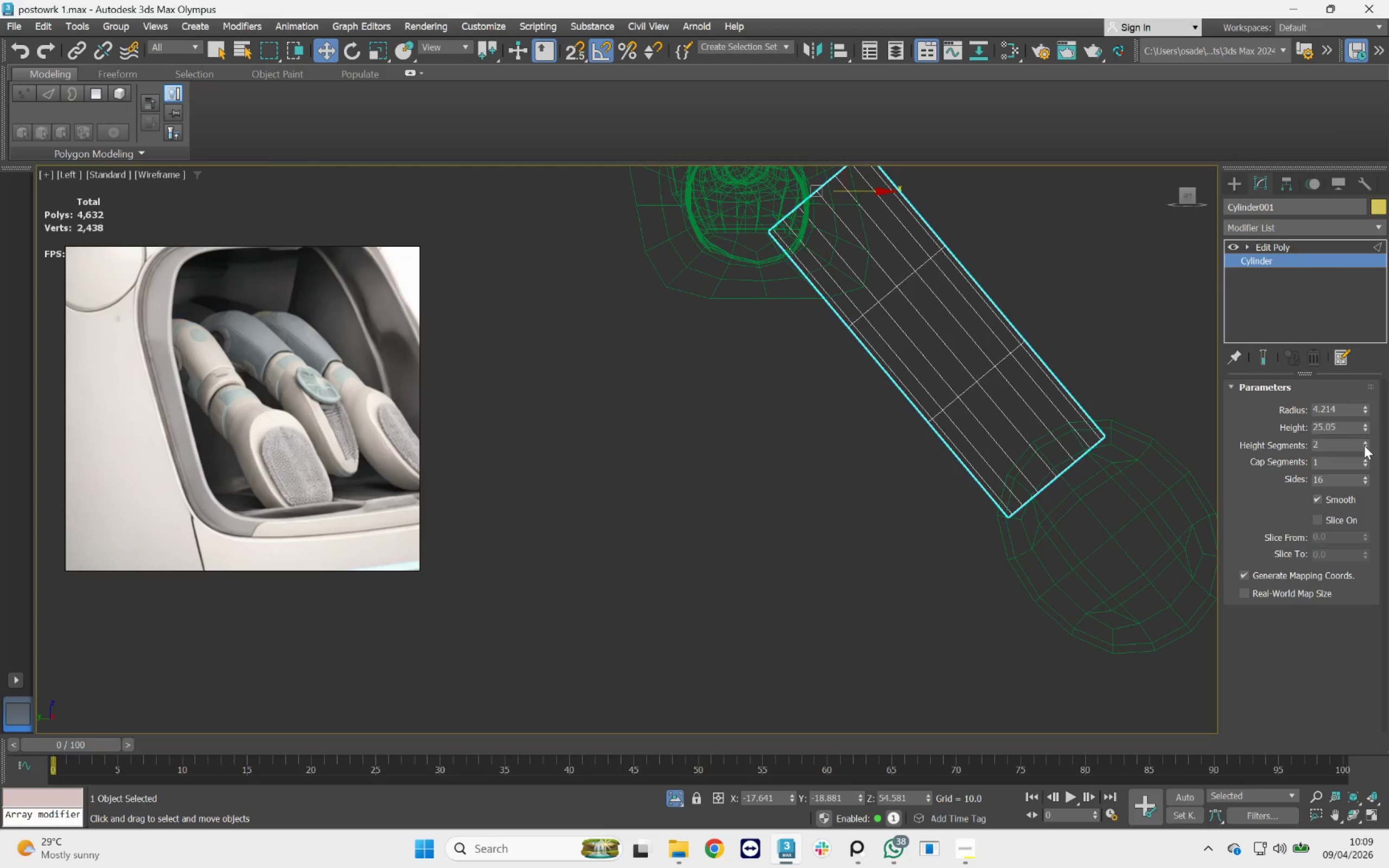 
triple_click([1364, 445])
 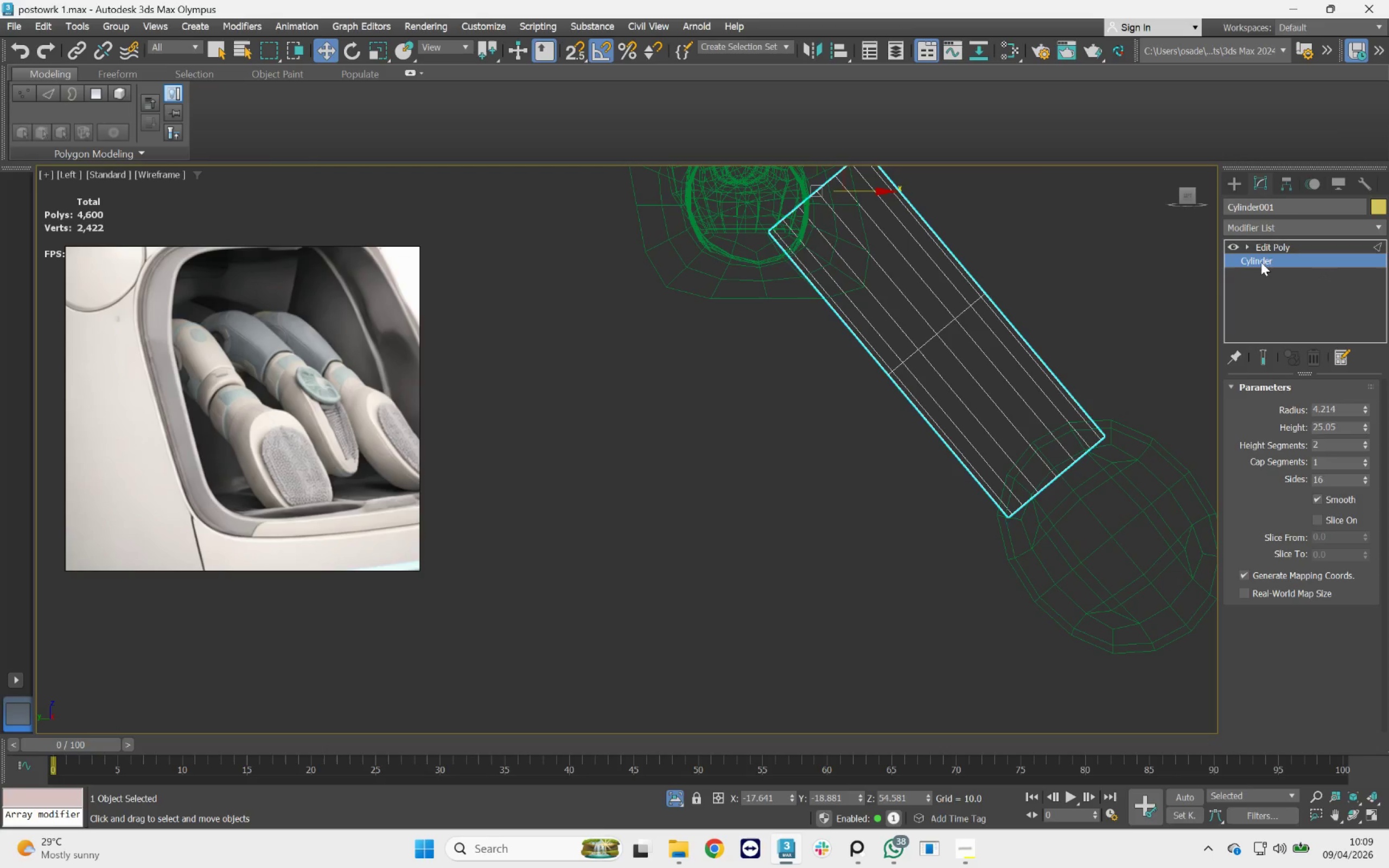 
left_click([1264, 249])
 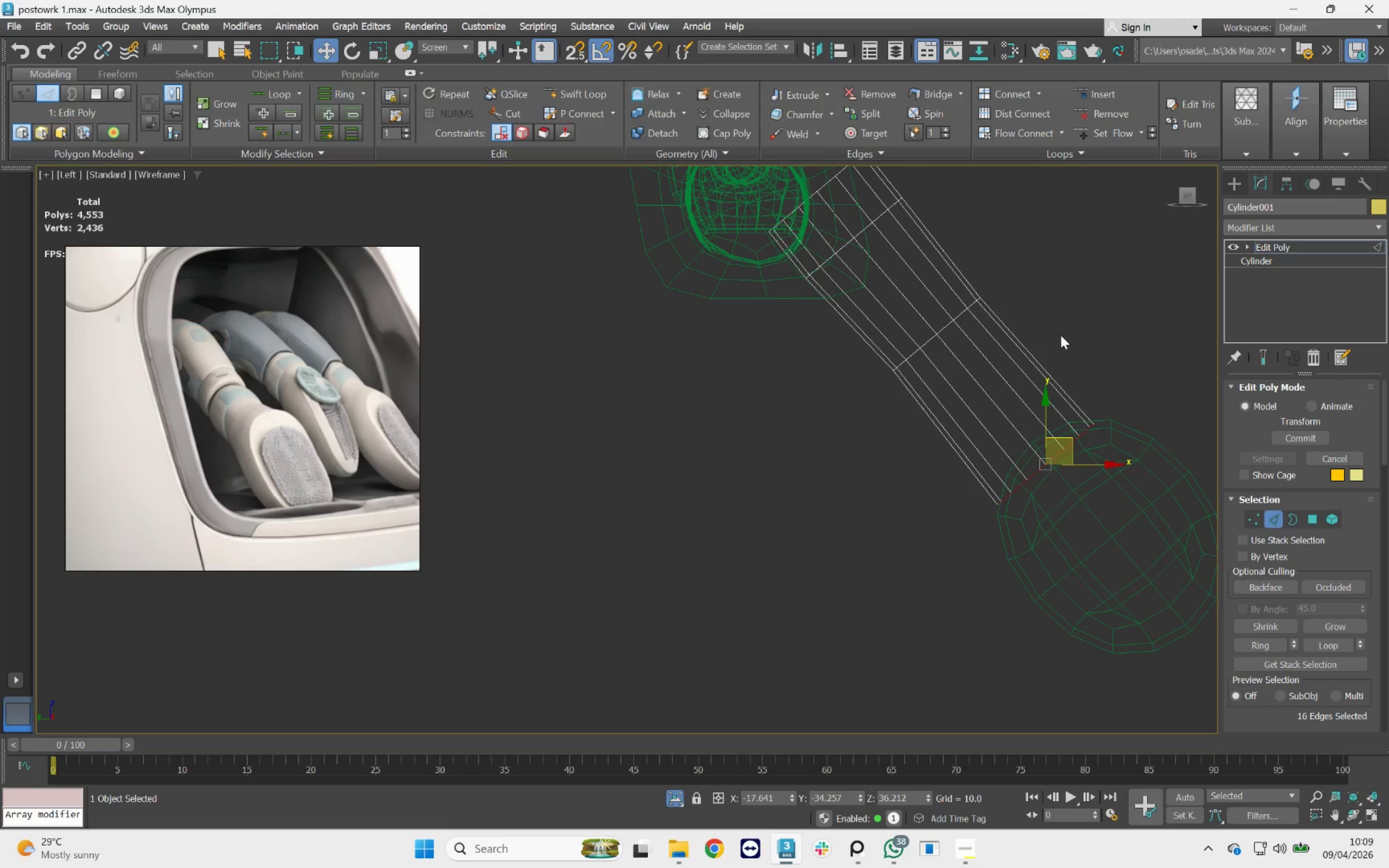 
wait(5.81)
 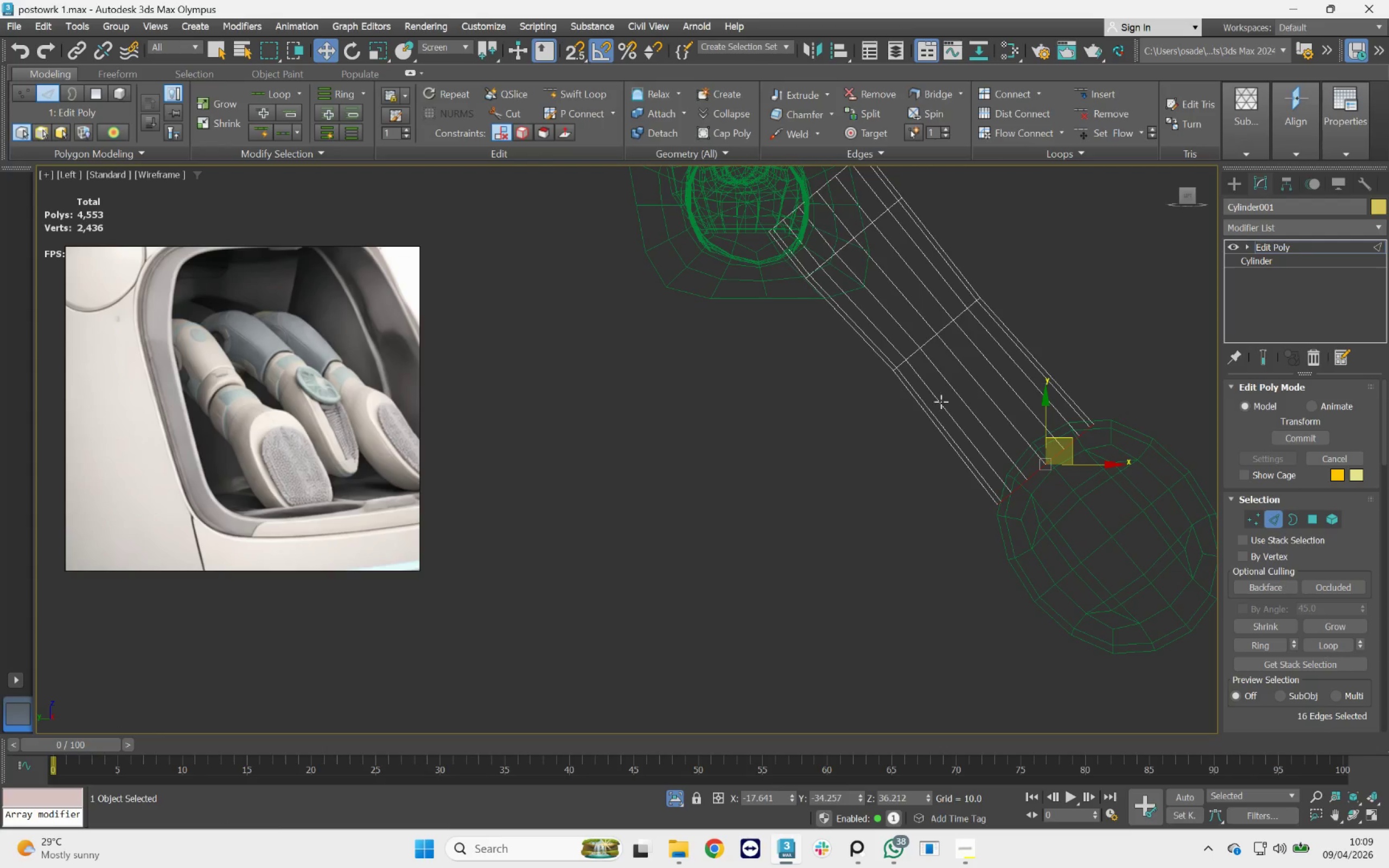 
double_click([864, 230])
 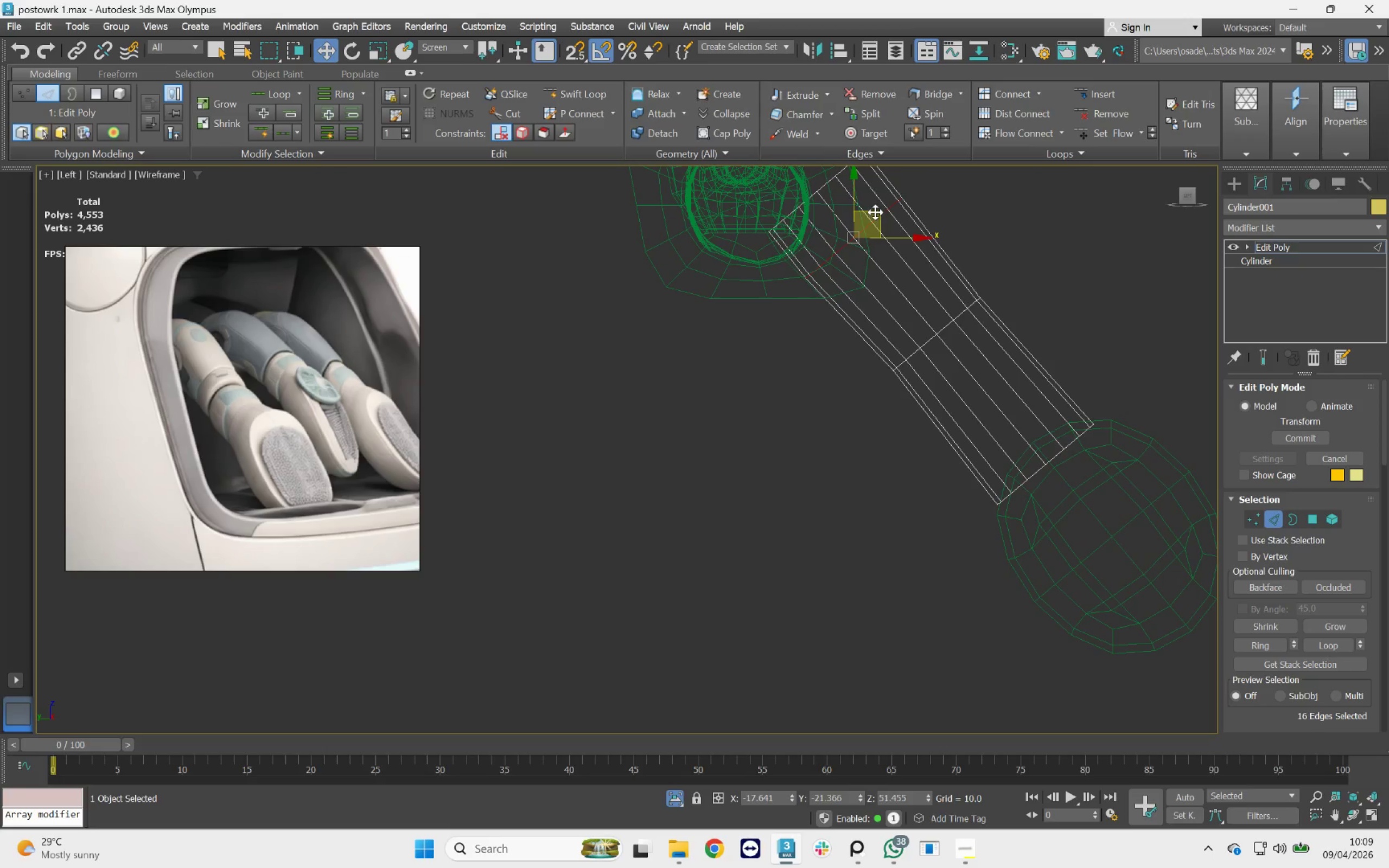 
left_click_drag(start_coordinate=[875, 212], to_coordinate=[948, 301])
 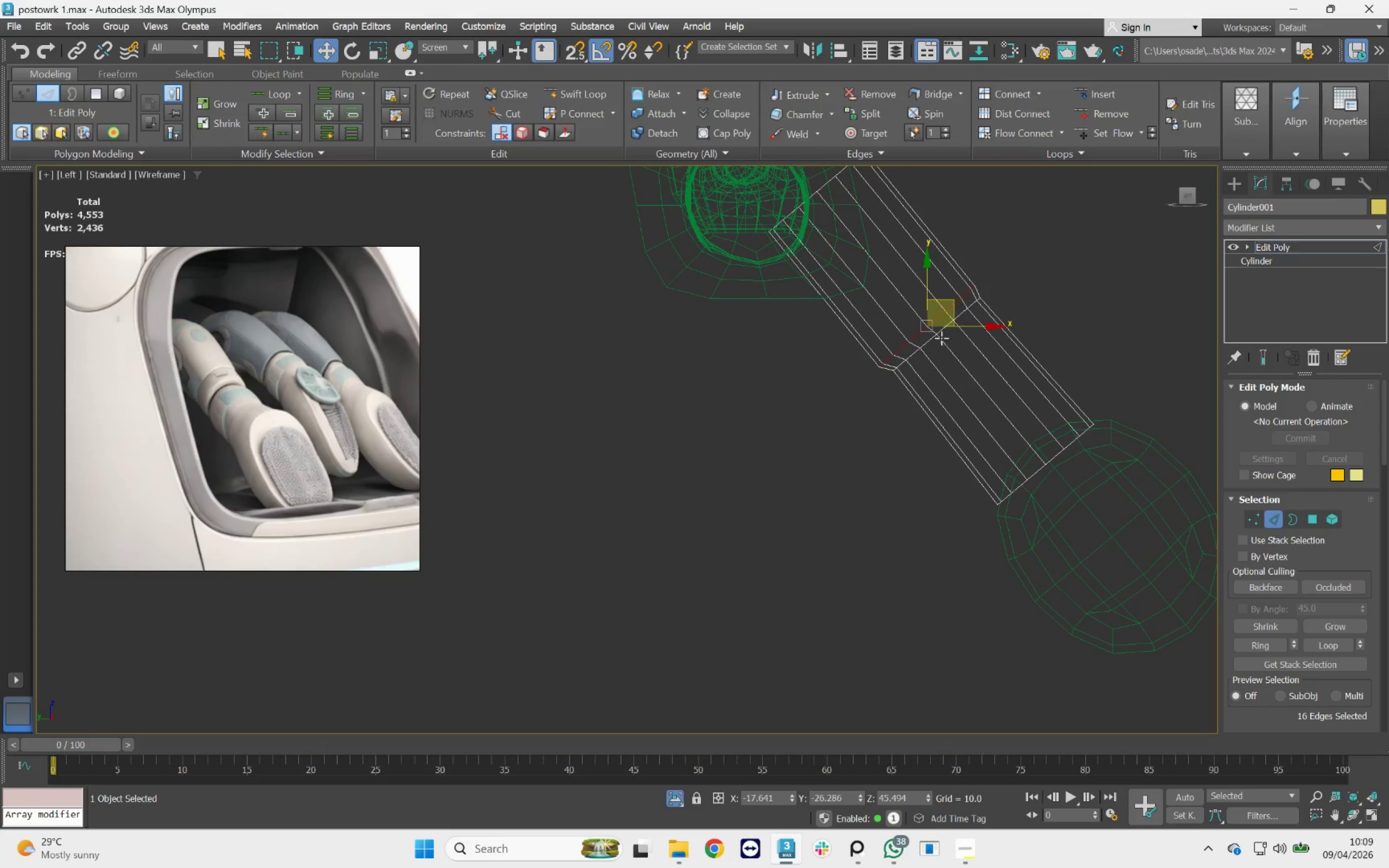 
scroll: coordinate [929, 369], scroll_direction: down, amount: 2.0
 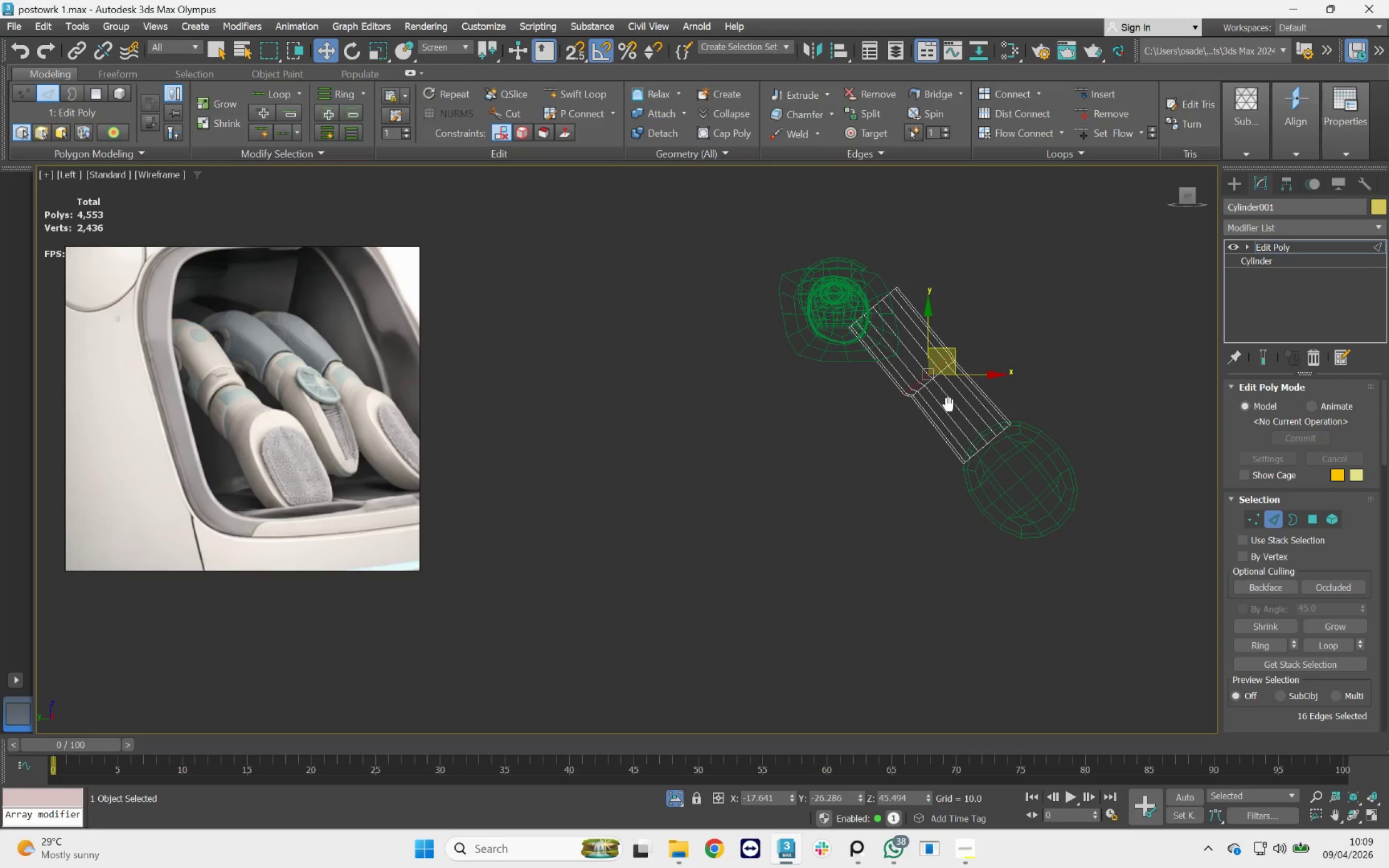 
scroll: coordinate [876, 309], scroll_direction: up, amount: 2.0
 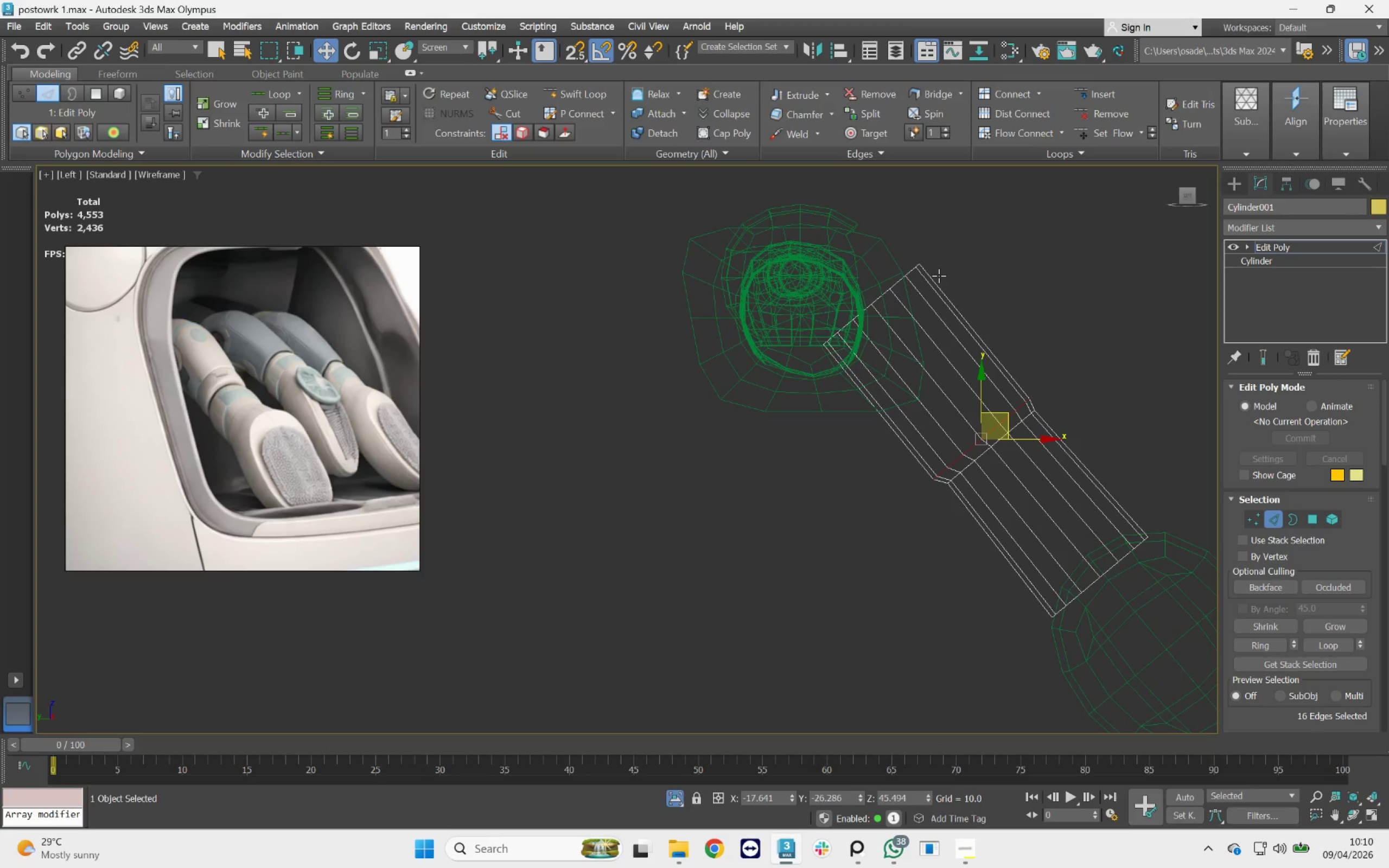 
wait(28.11)
 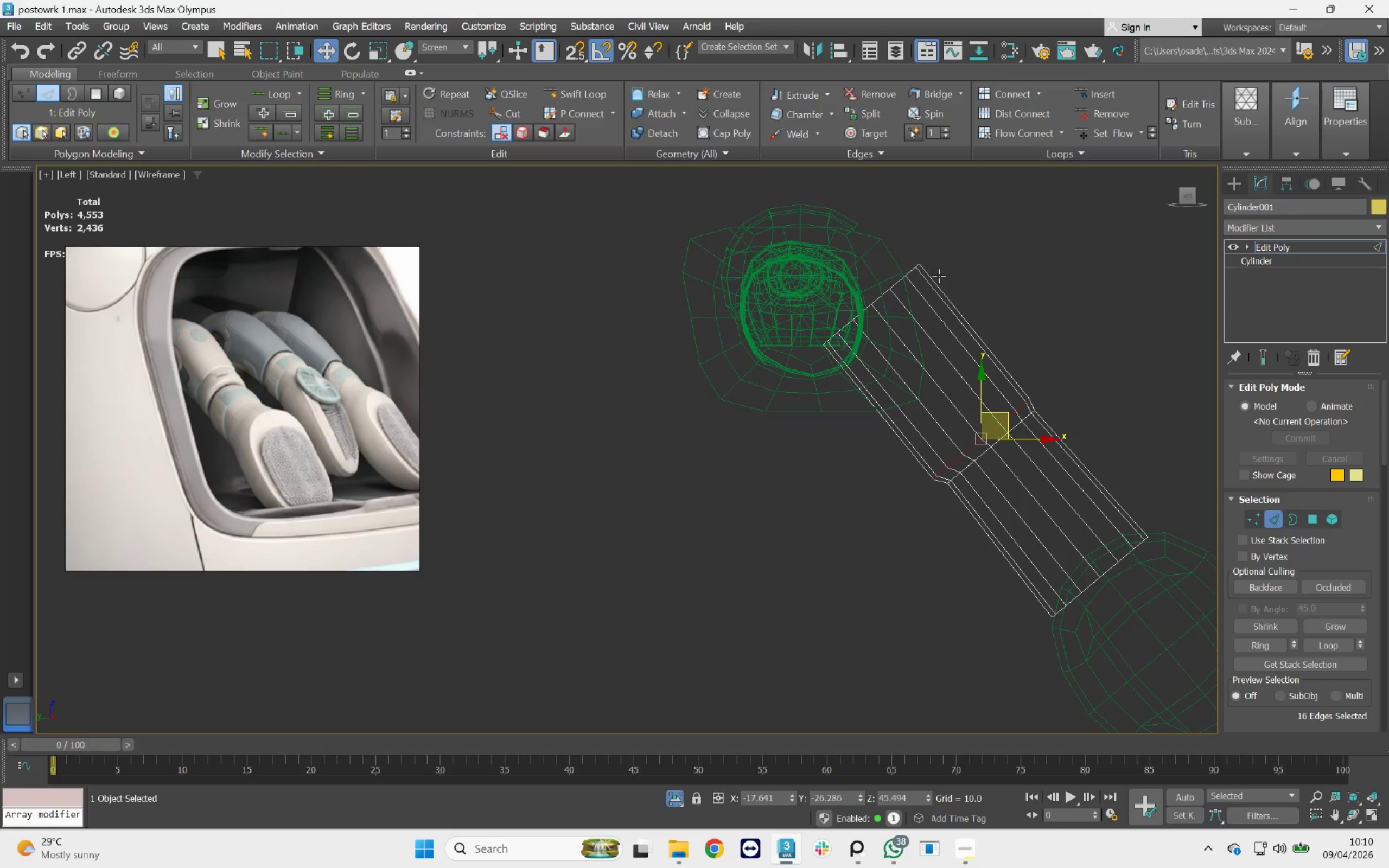 
scroll: coordinate [802, 462], scroll_direction: up, amount: 4.0
 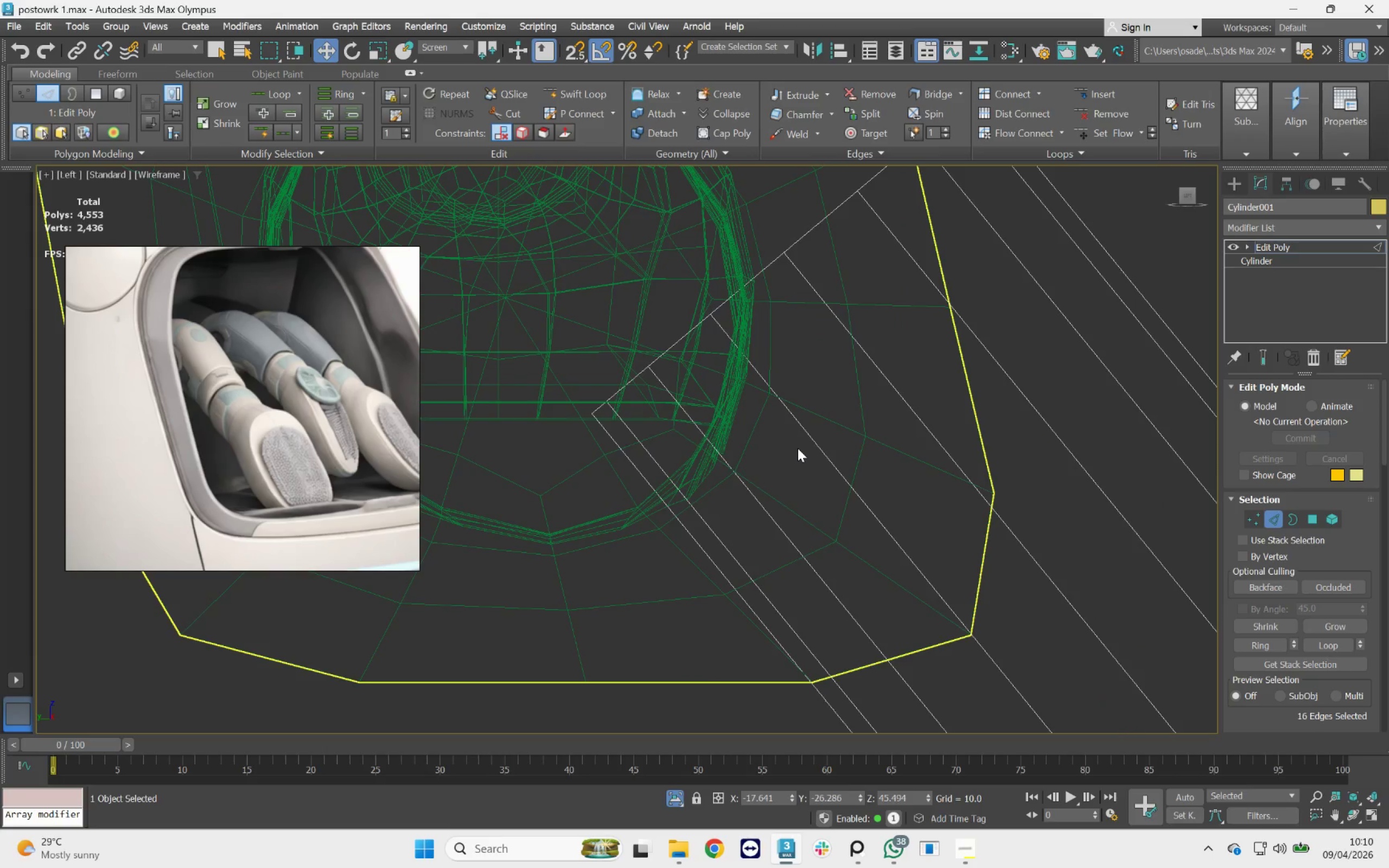 
scroll: coordinate [798, 448], scroll_direction: down, amount: 4.0
 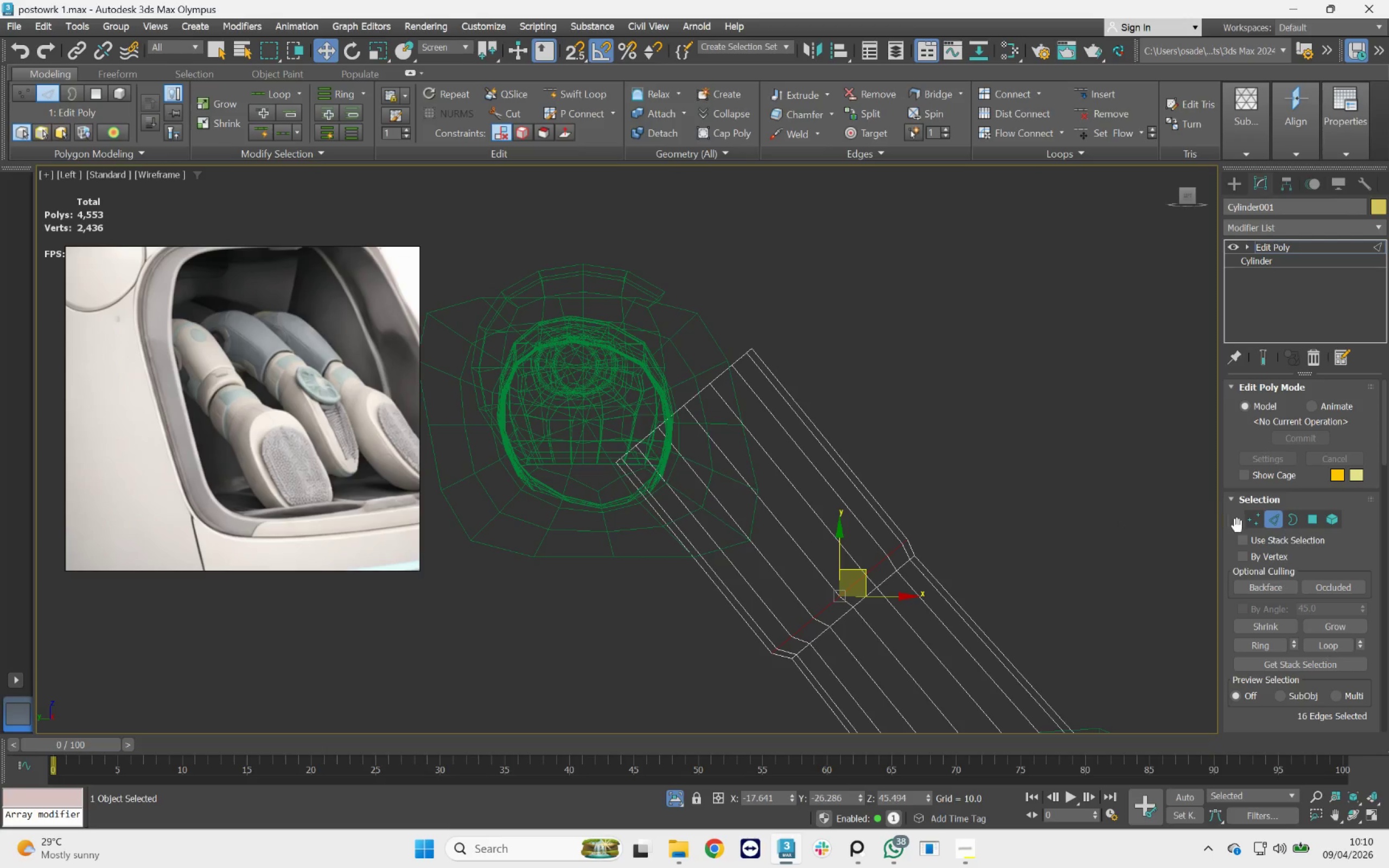 
left_click_drag(start_coordinate=[999, 486], to_coordinate=[733, 630])
 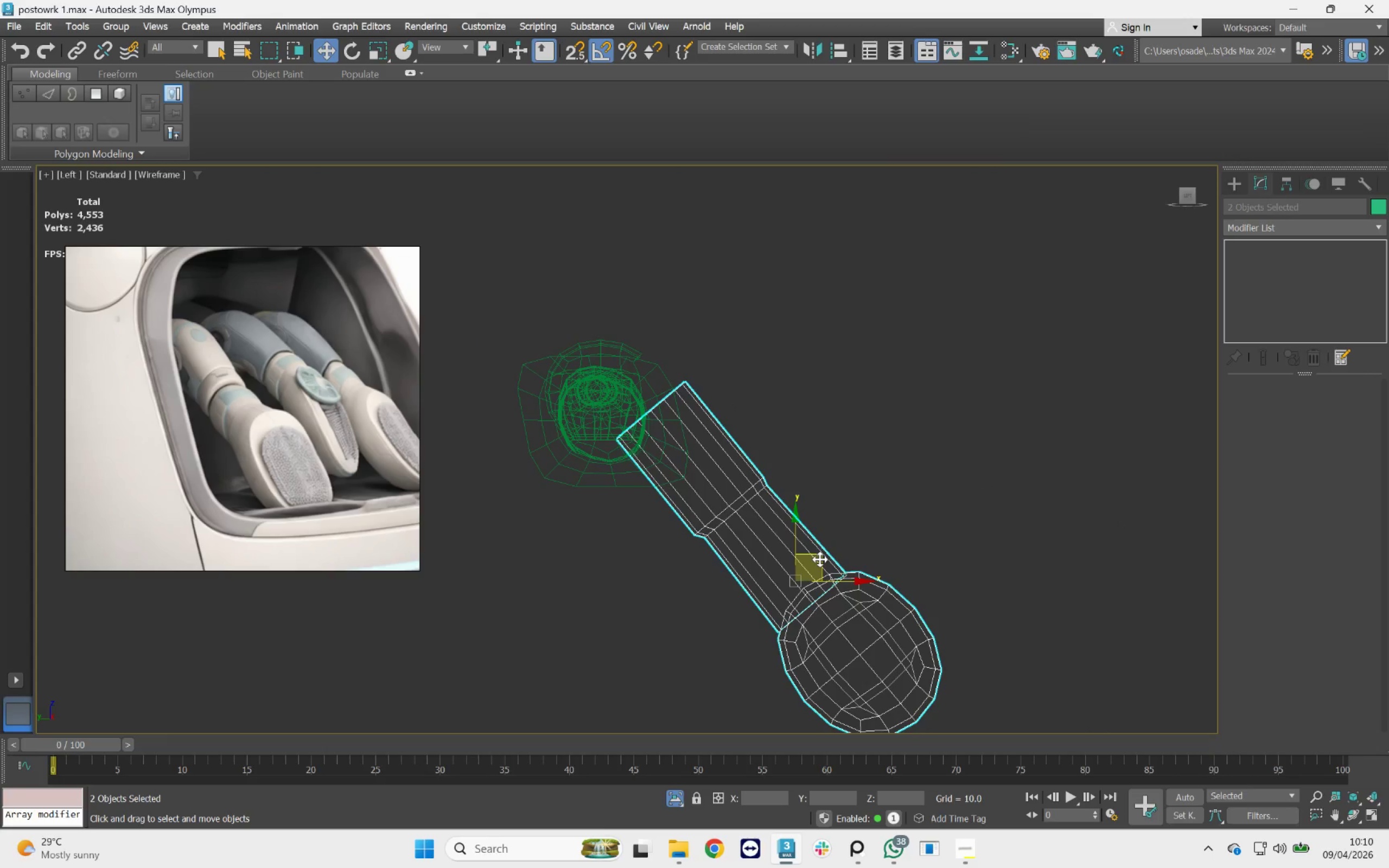 
scroll: coordinate [746, 566], scroll_direction: down, amount: 2.0
 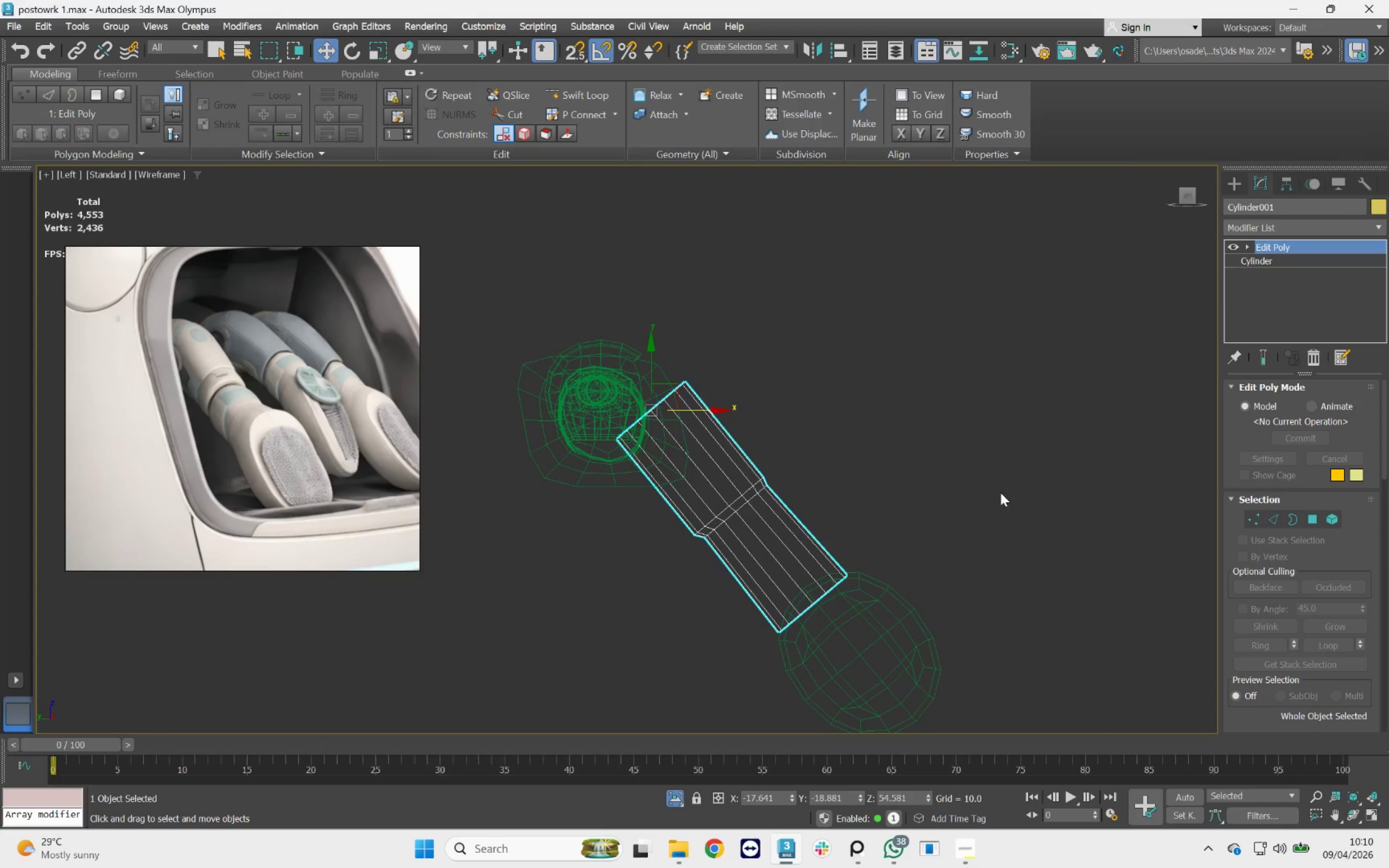 
left_click_drag(start_coordinate=[820, 559], to_coordinate=[778, 534])
 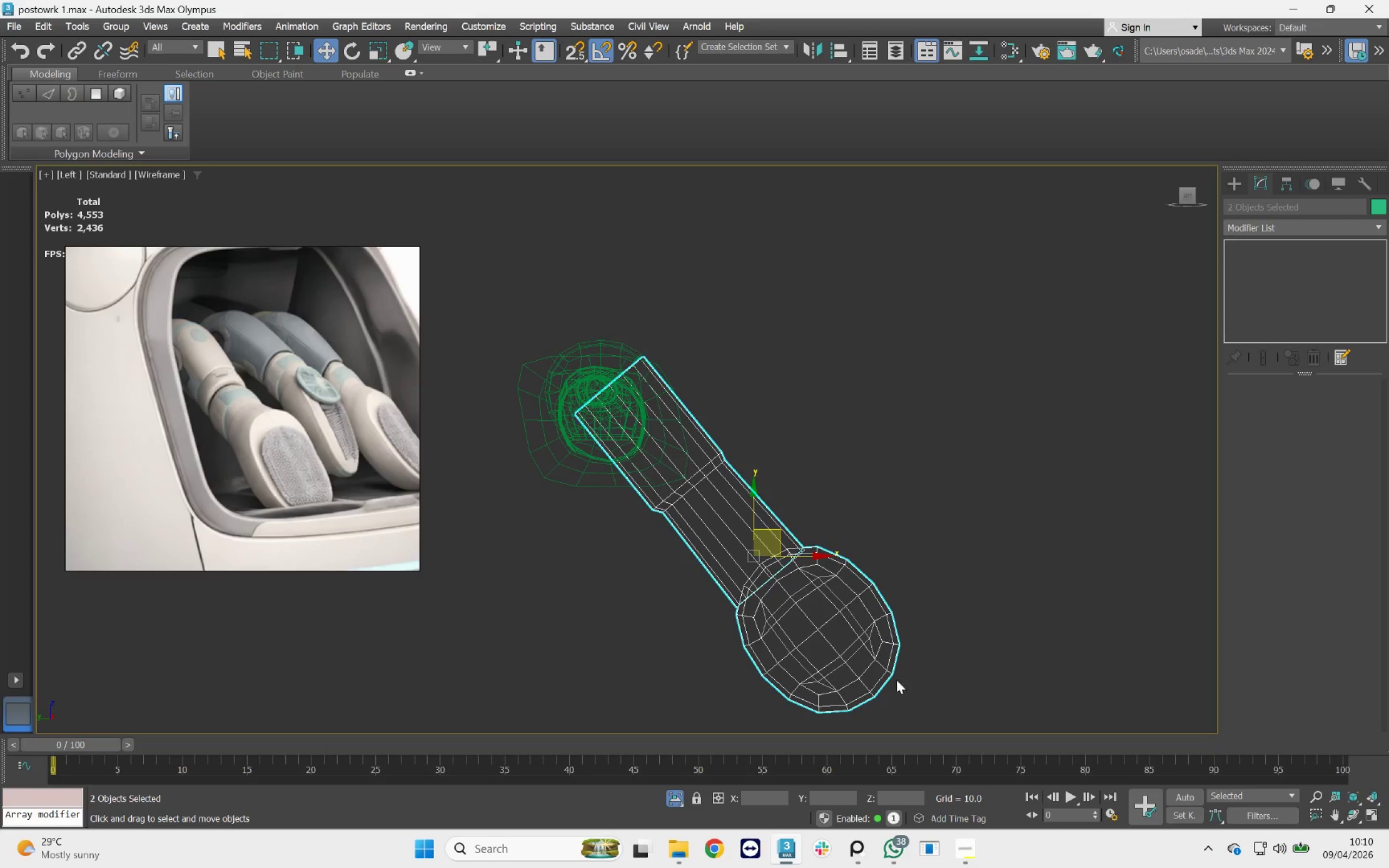 
scroll: coordinate [896, 534], scroll_direction: down, amount: 1.0
 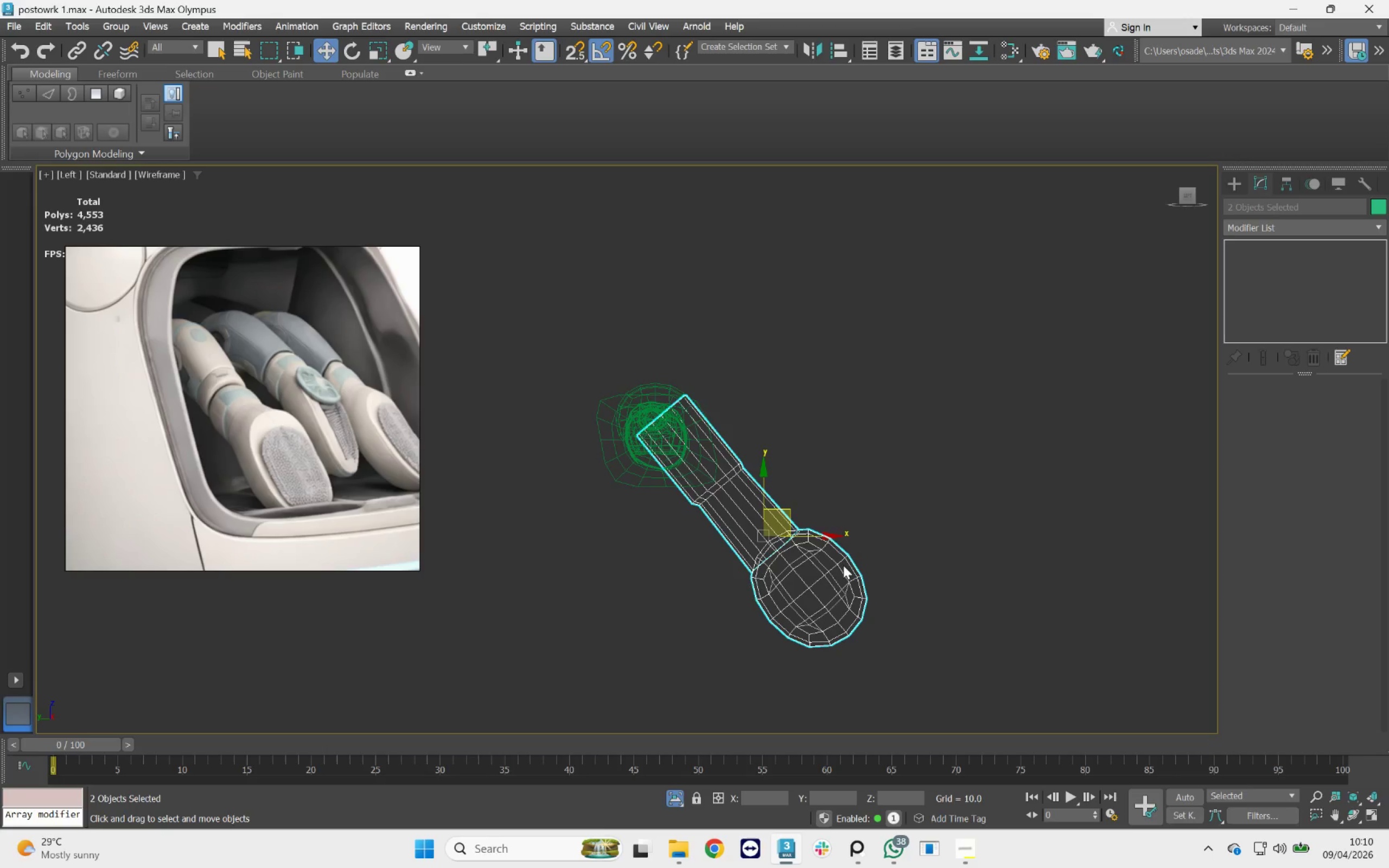 
left_click([808, 548])
 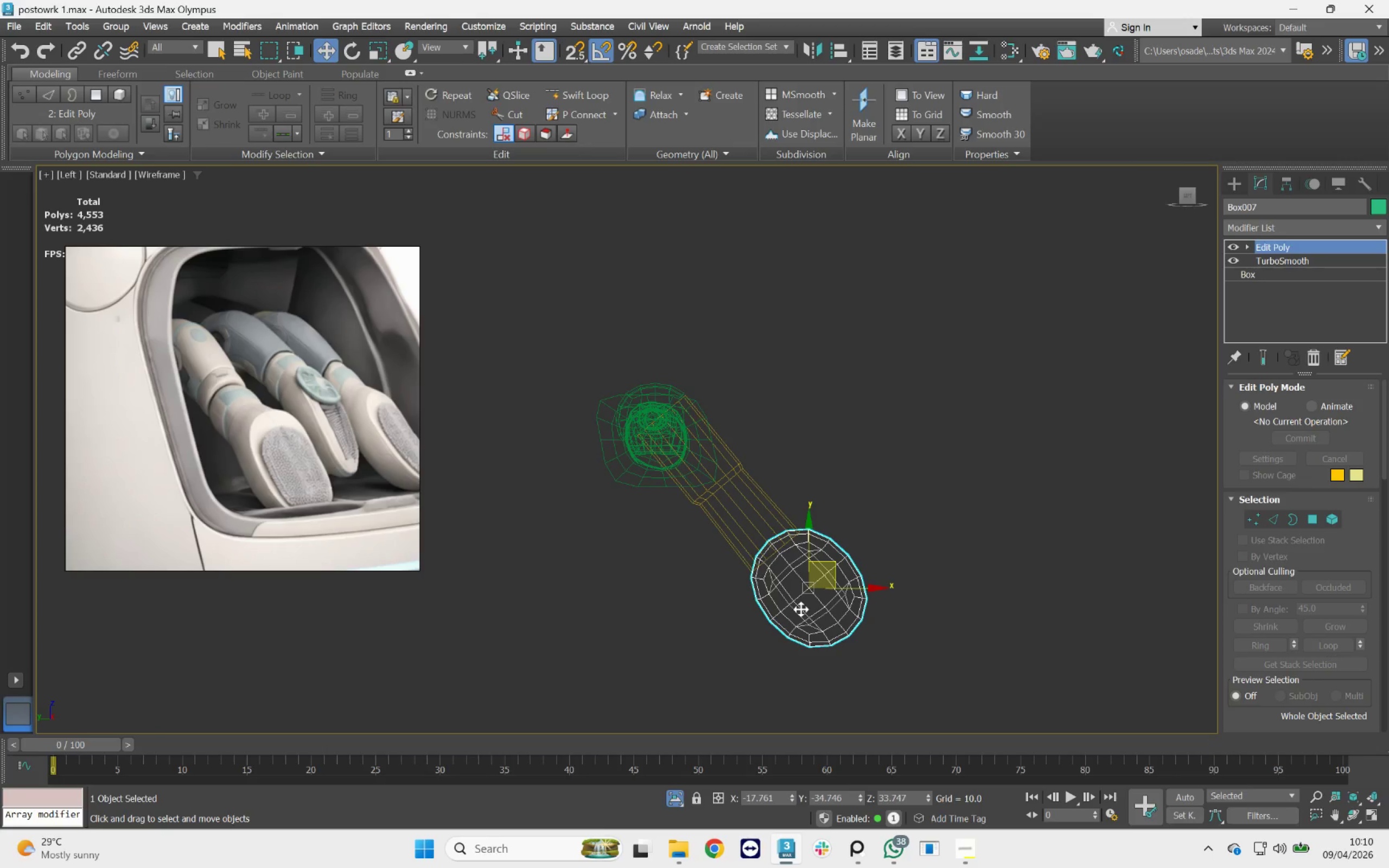 
key(E)
 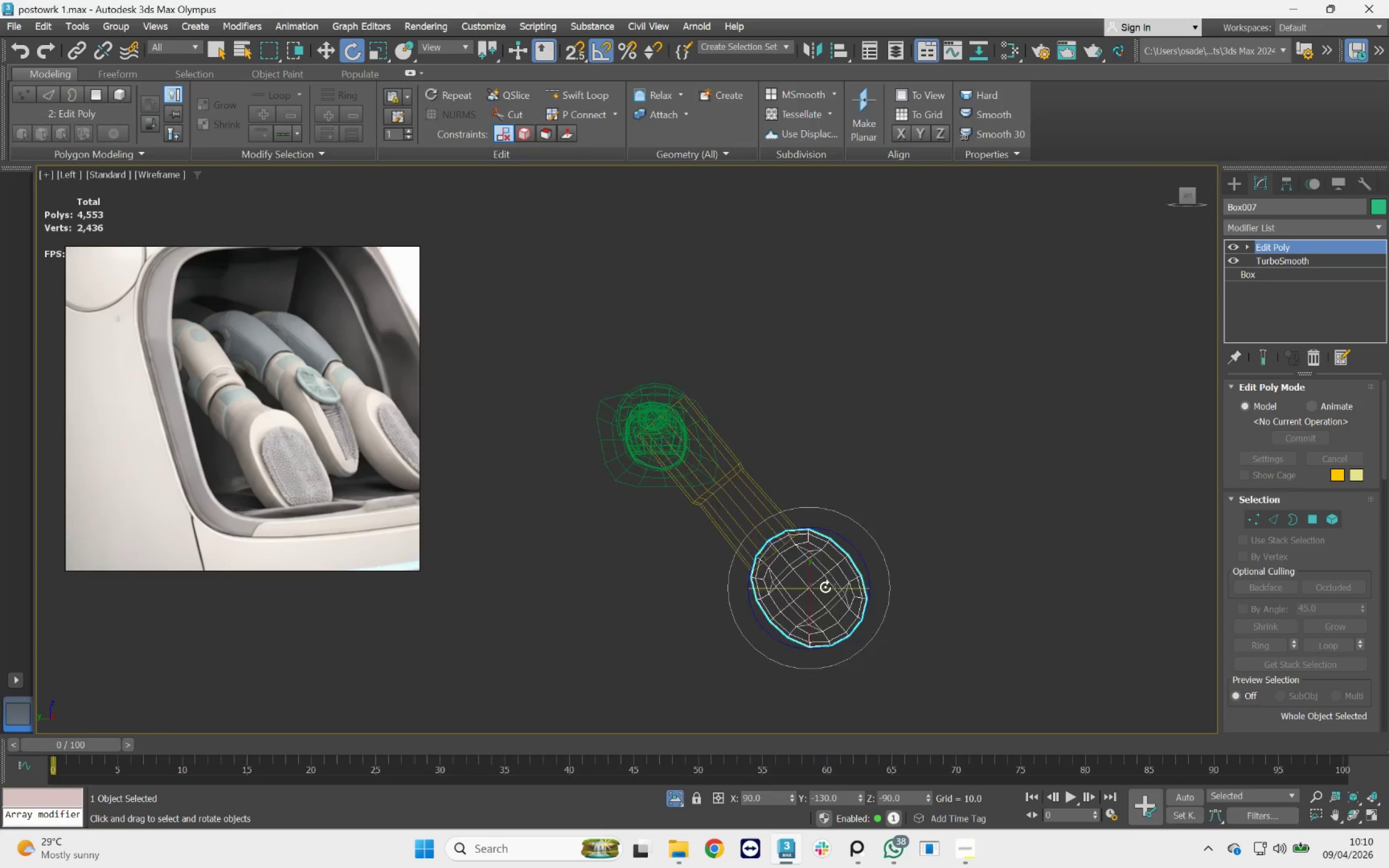 
scroll: coordinate [825, 587], scroll_direction: up, amount: 1.0
 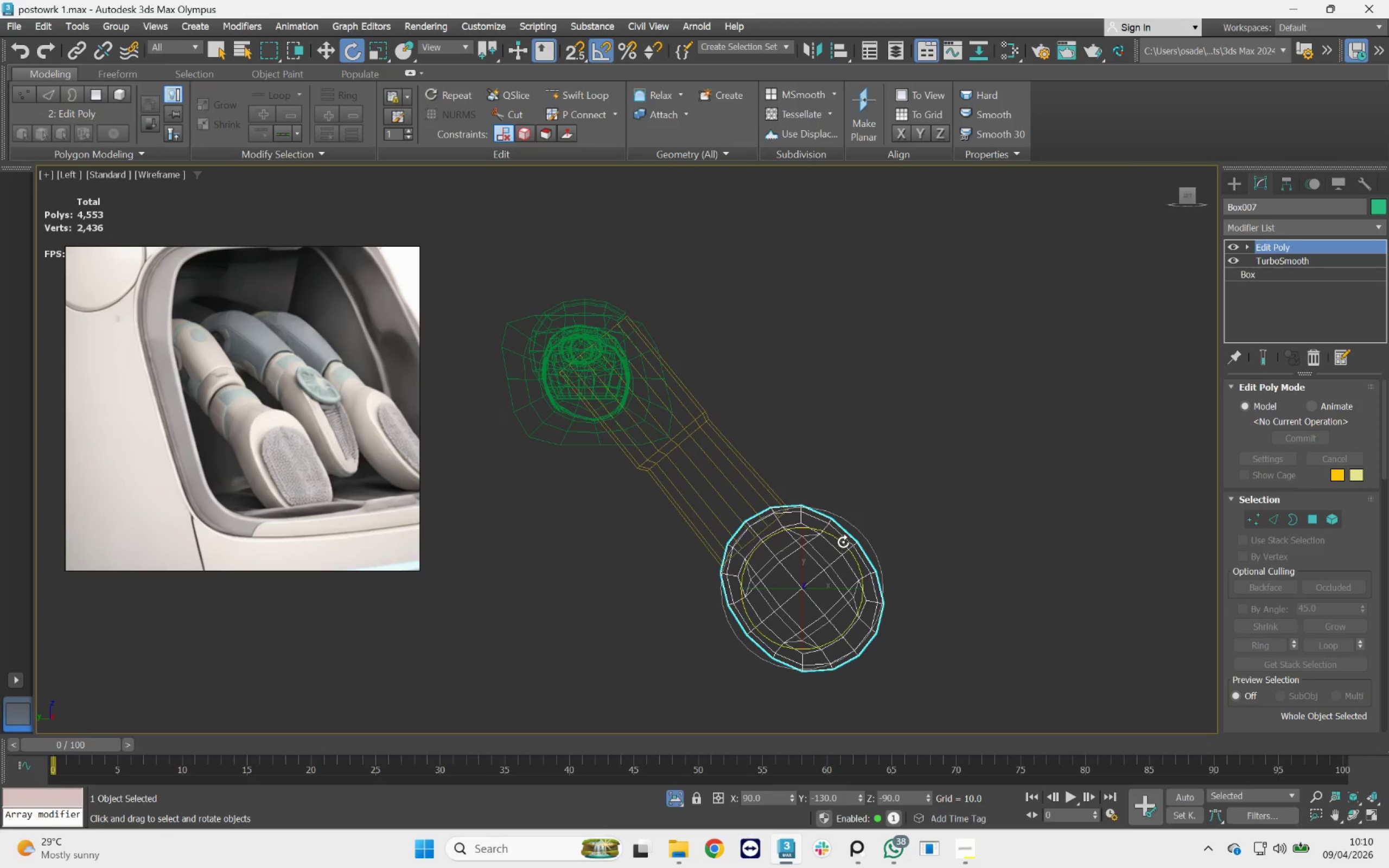 
left_click_drag(start_coordinate=[843, 542], to_coordinate=[862, 551])
 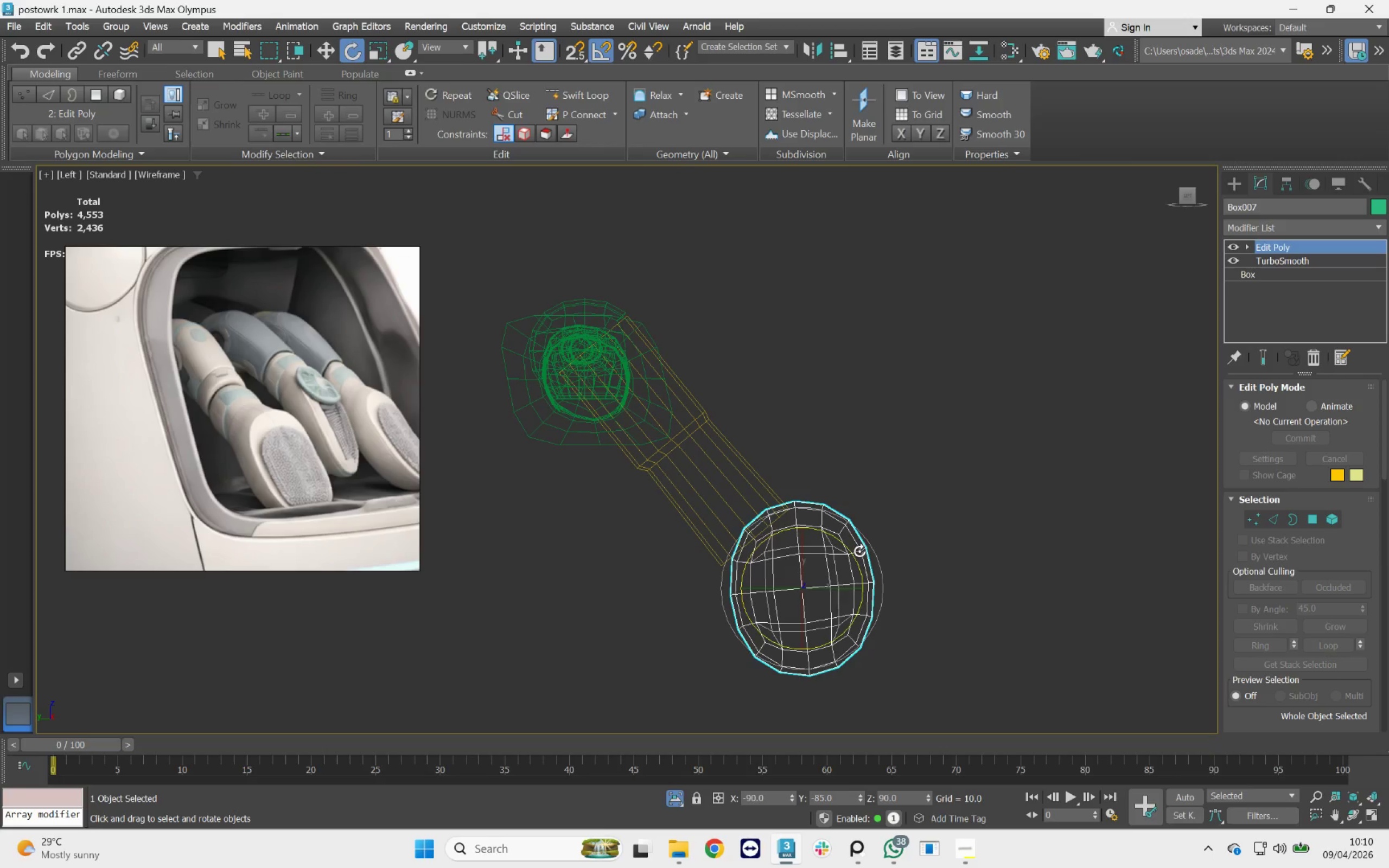 
key(R)
 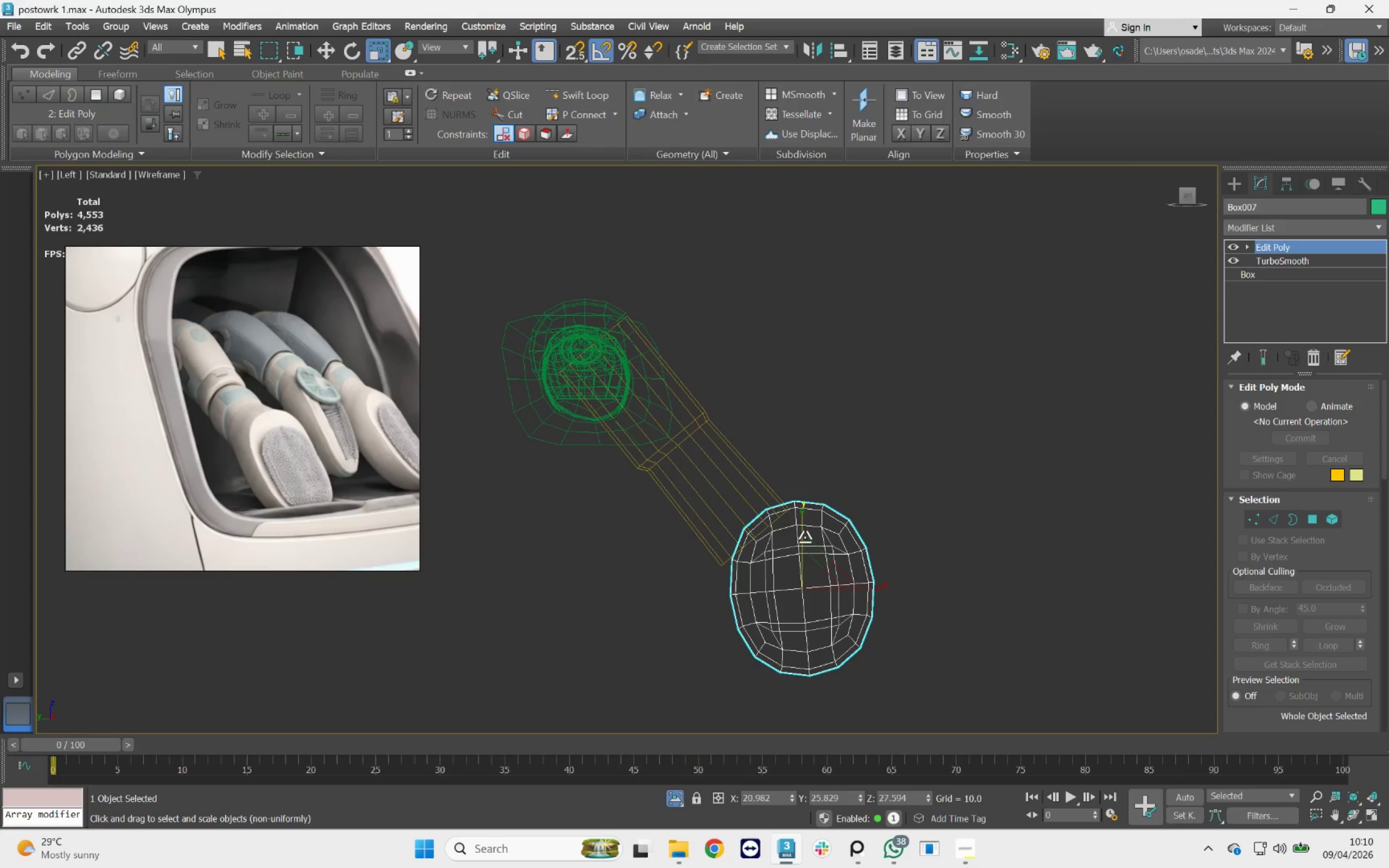 
left_click_drag(start_coordinate=[803, 535], to_coordinate=[800, 527])
 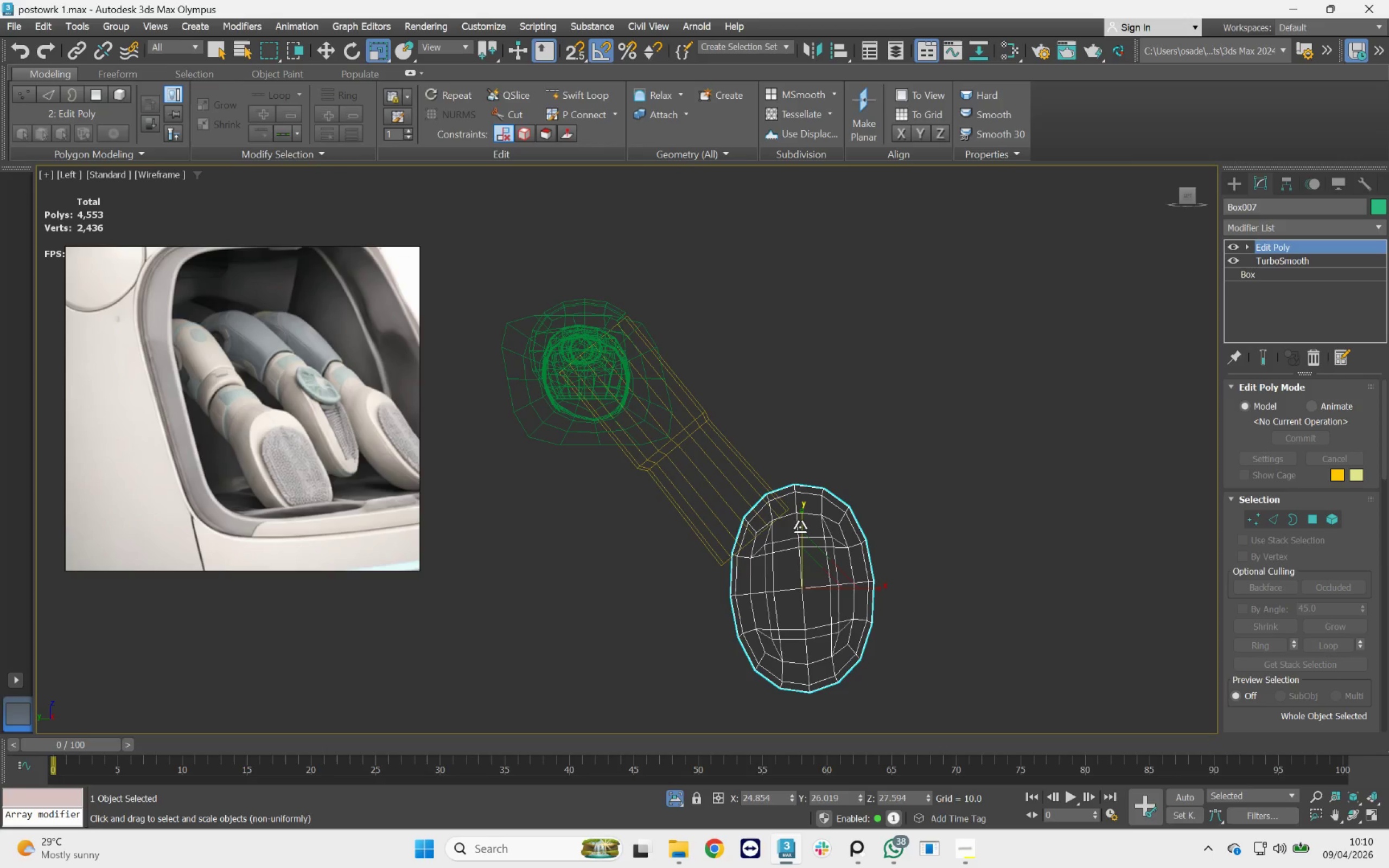 
key(W)
 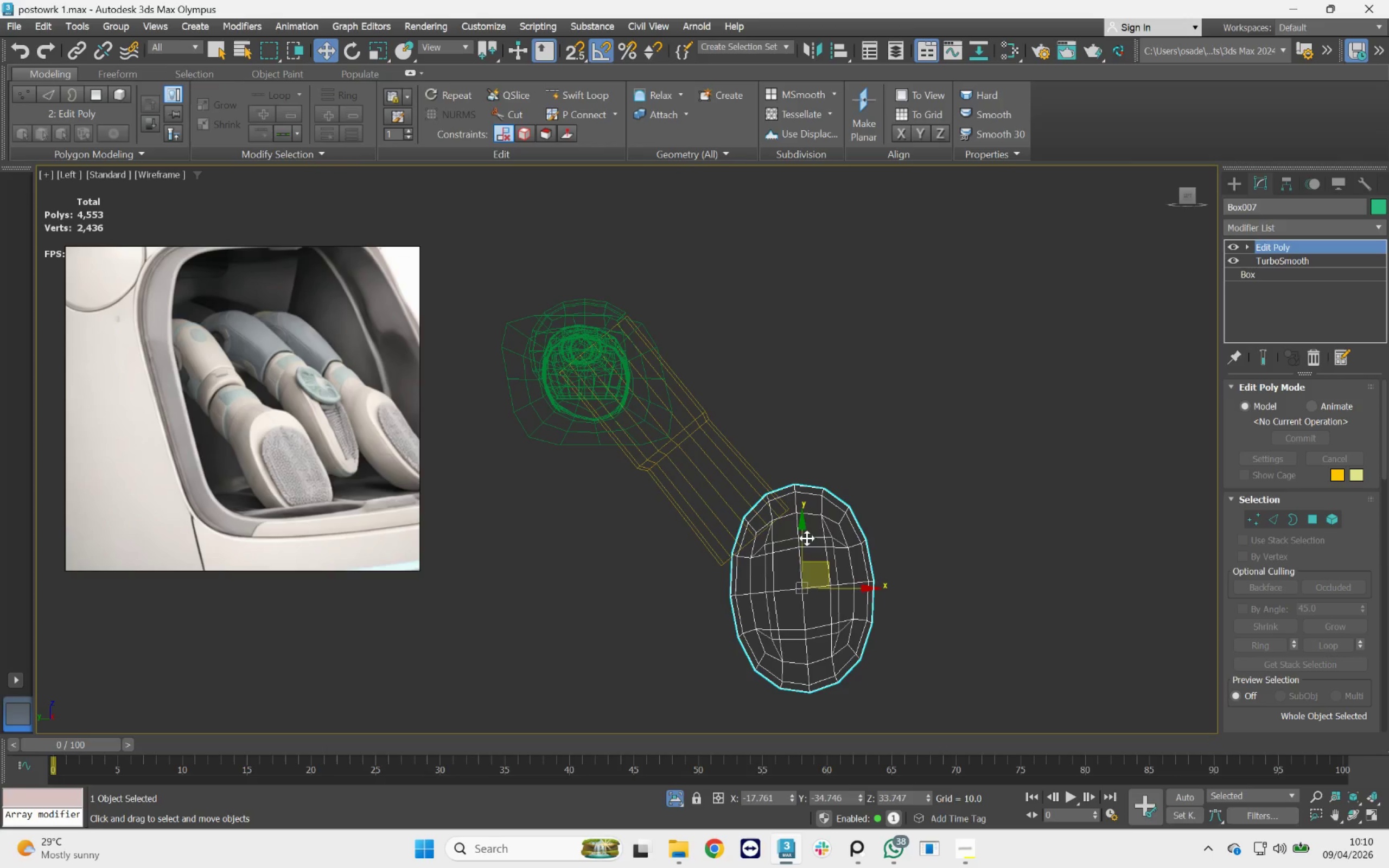 
left_click_drag(start_coordinate=[805, 540], to_coordinate=[810, 560])
 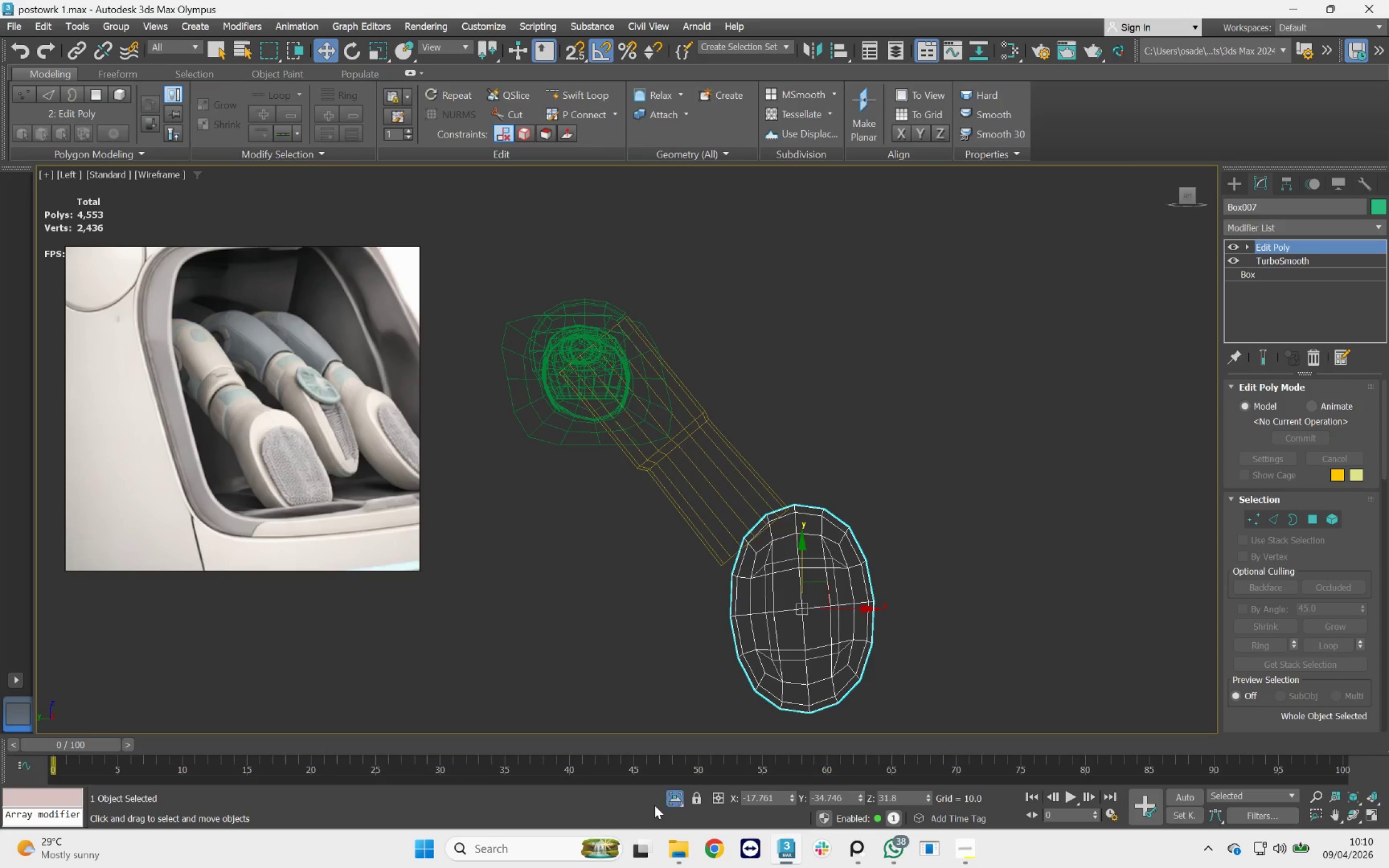 
double_click([675, 800])
 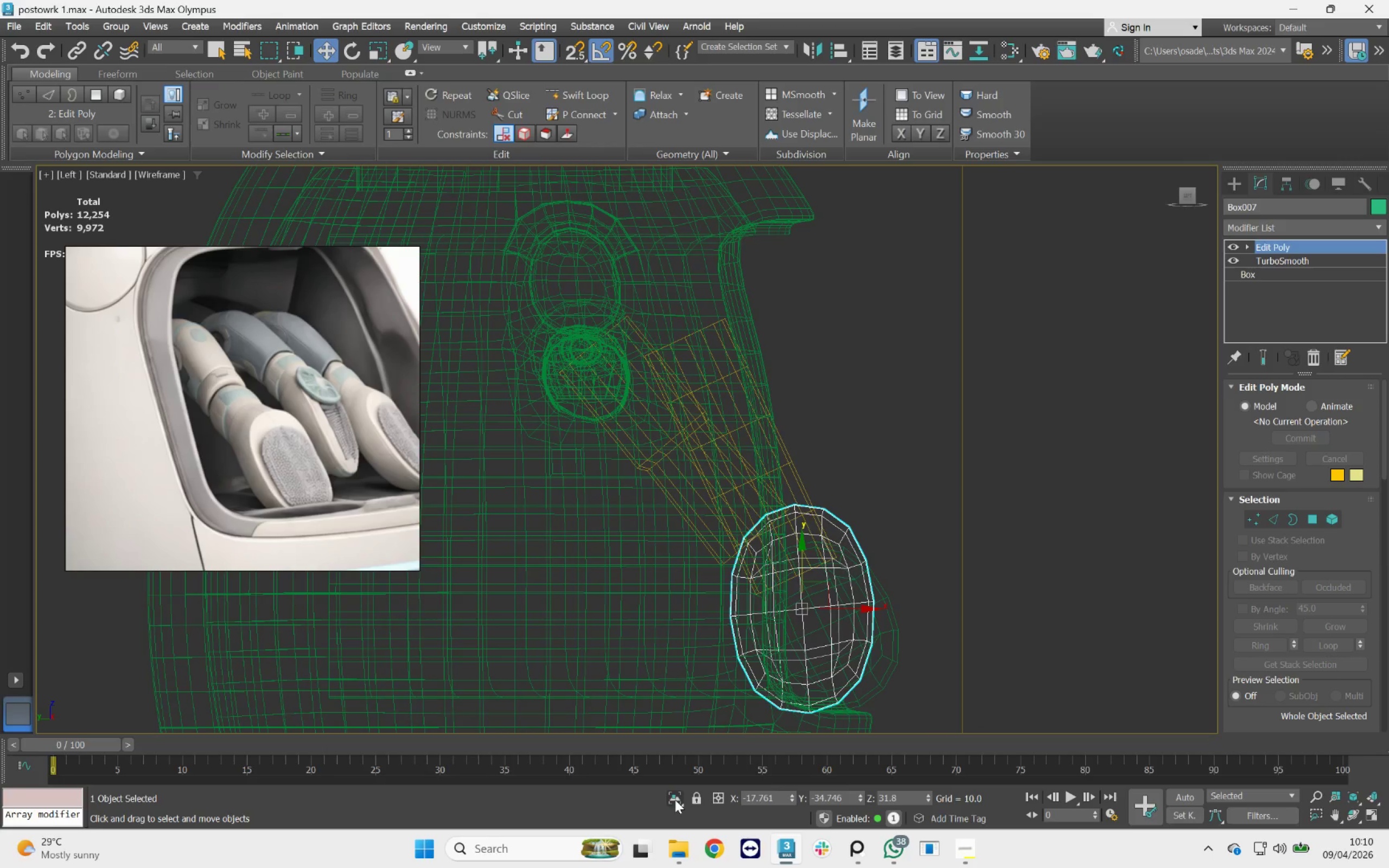 
left_click([675, 800])
 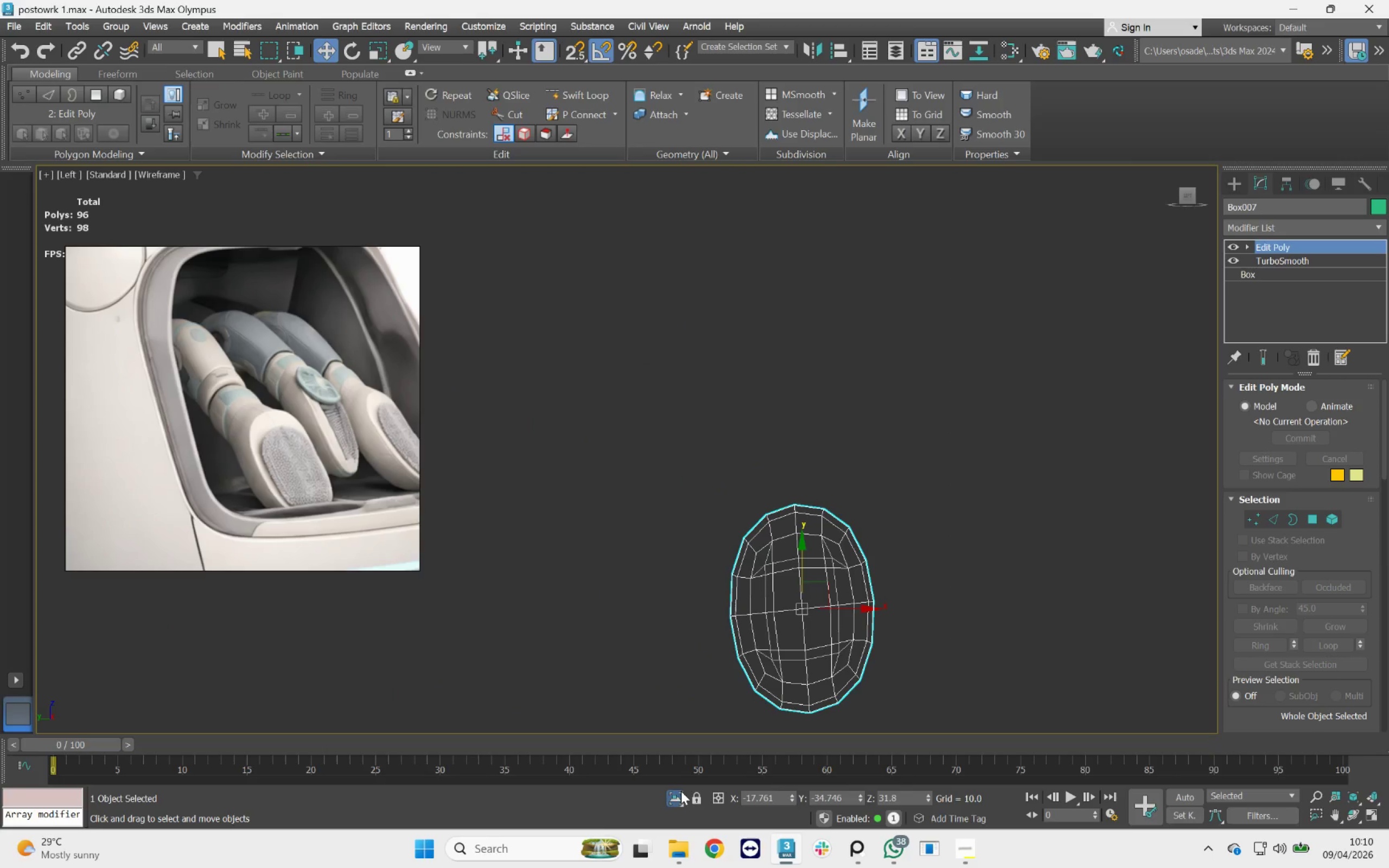 
key(Control+Z)
 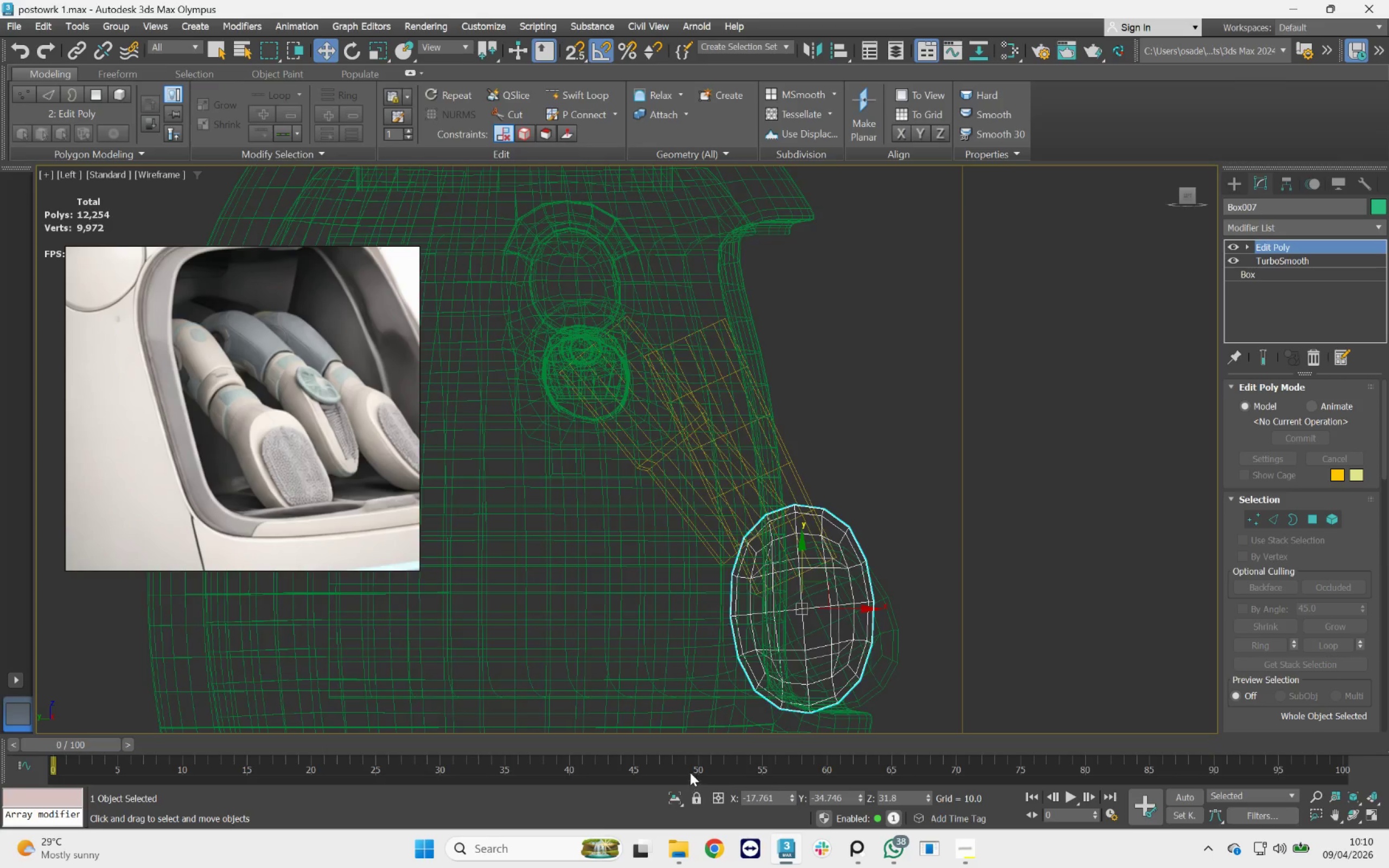 
key(Control+Z)
 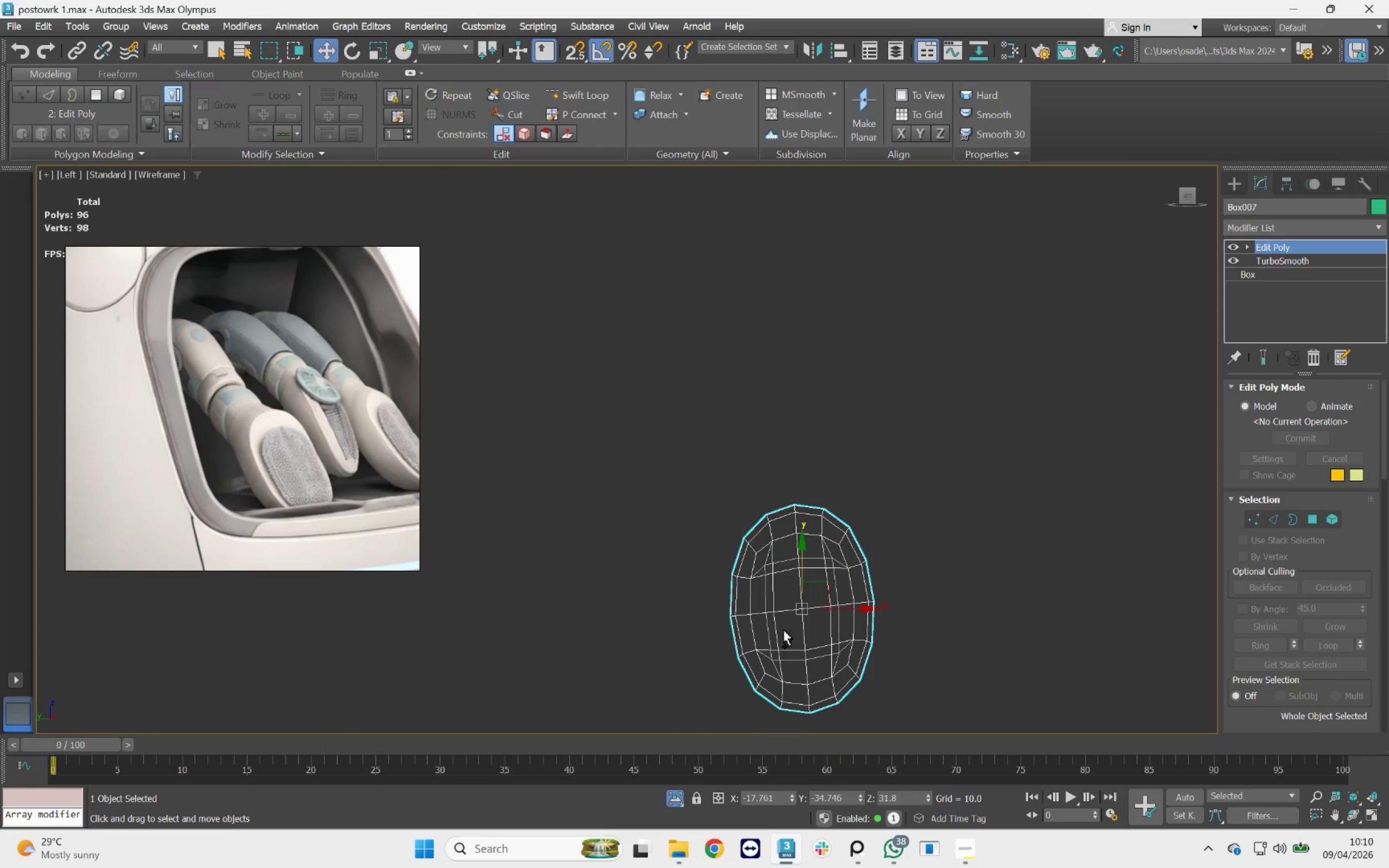 
key(Control+Z)
 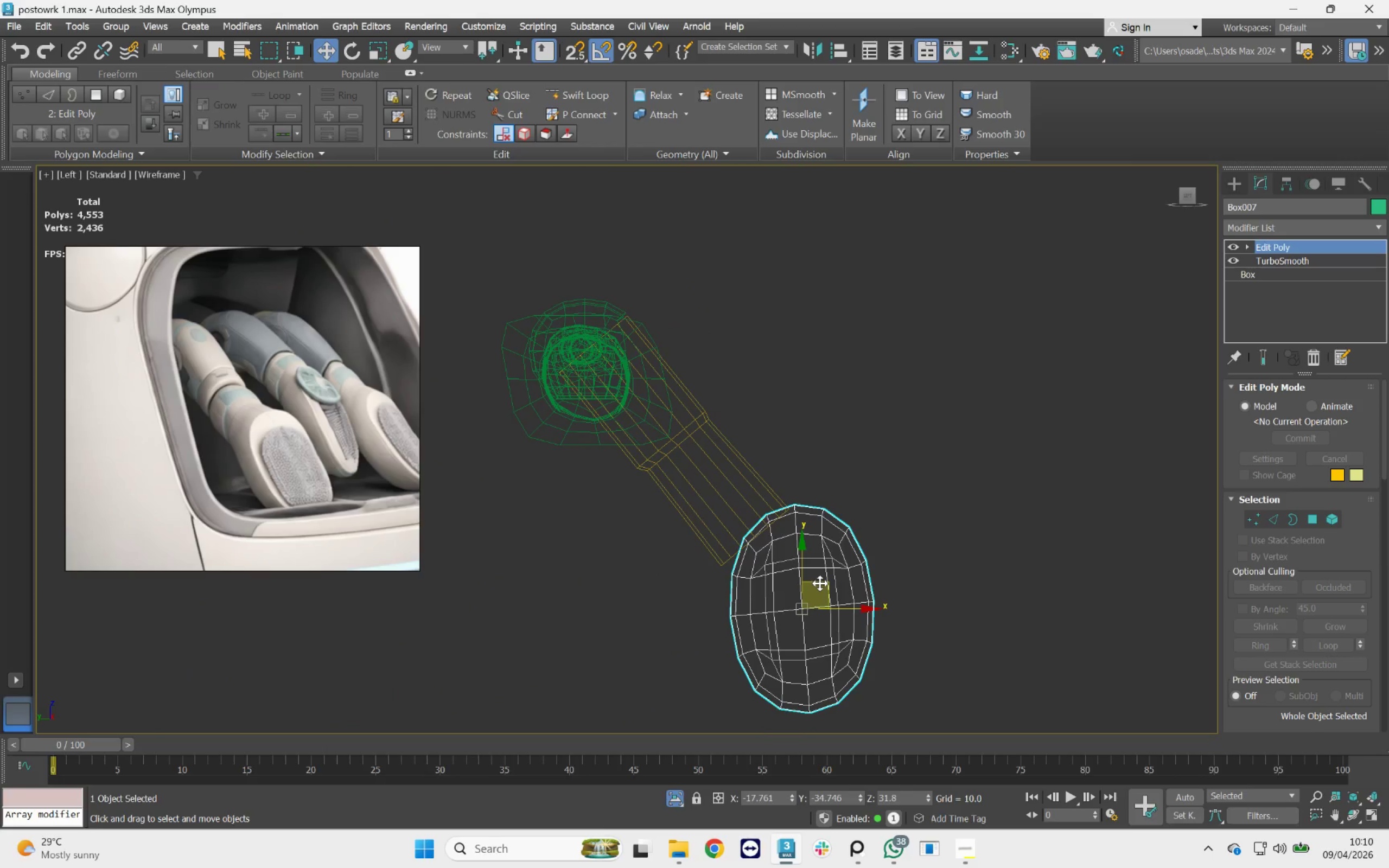 
key(E)
 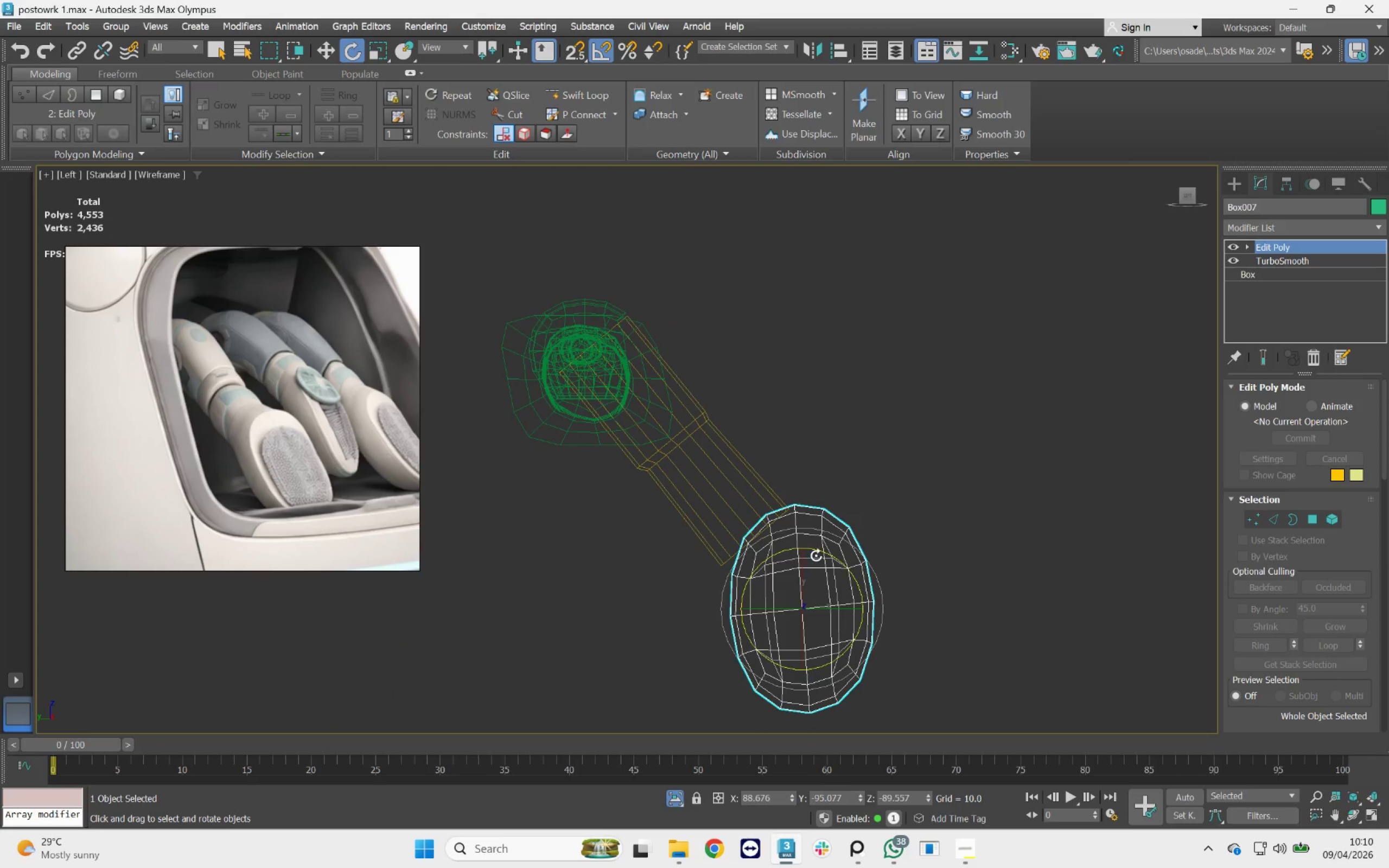 
left_click_drag(start_coordinate=[817, 555], to_coordinate=[812, 550])
 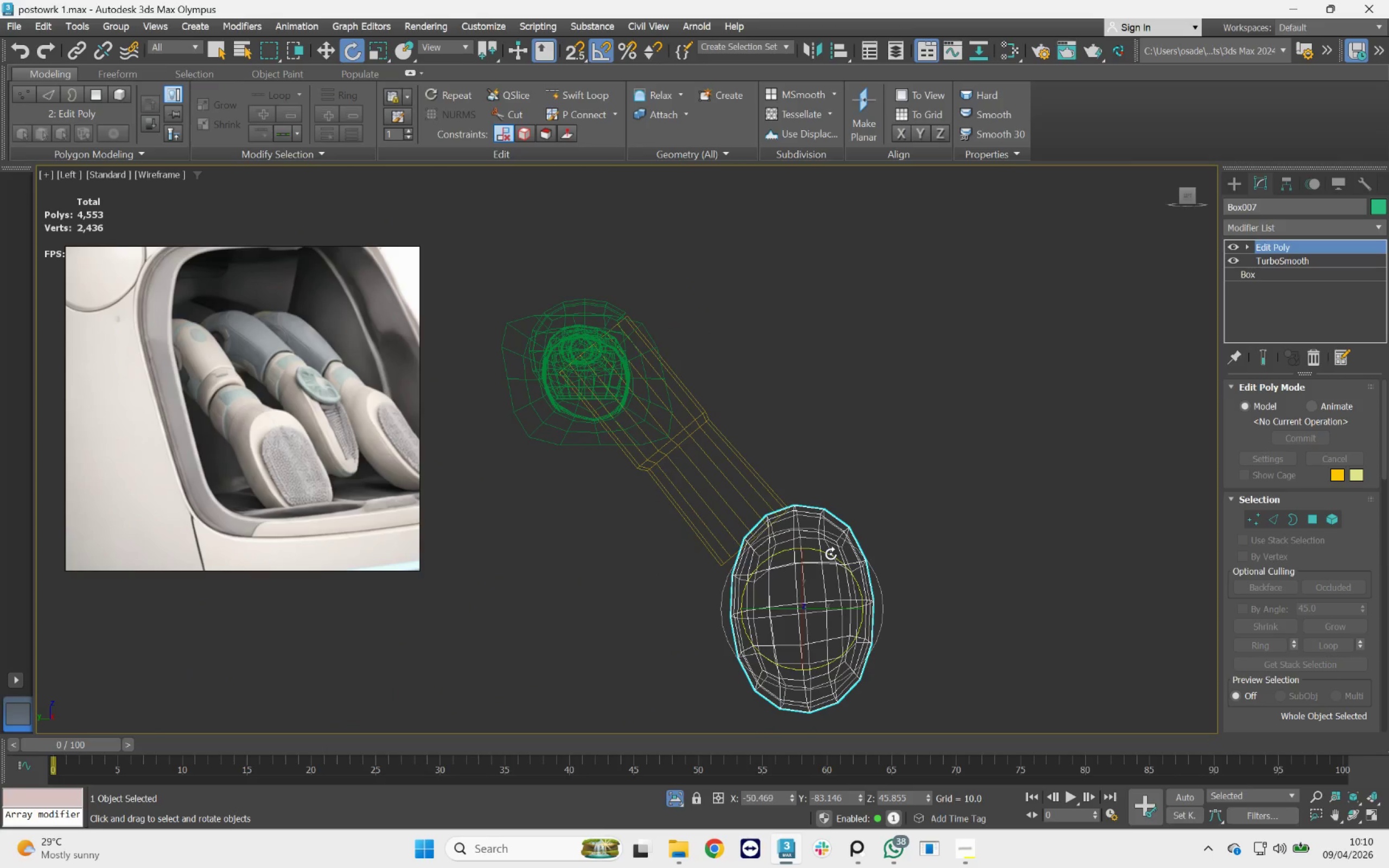 
key(Control+ControlLeft)
 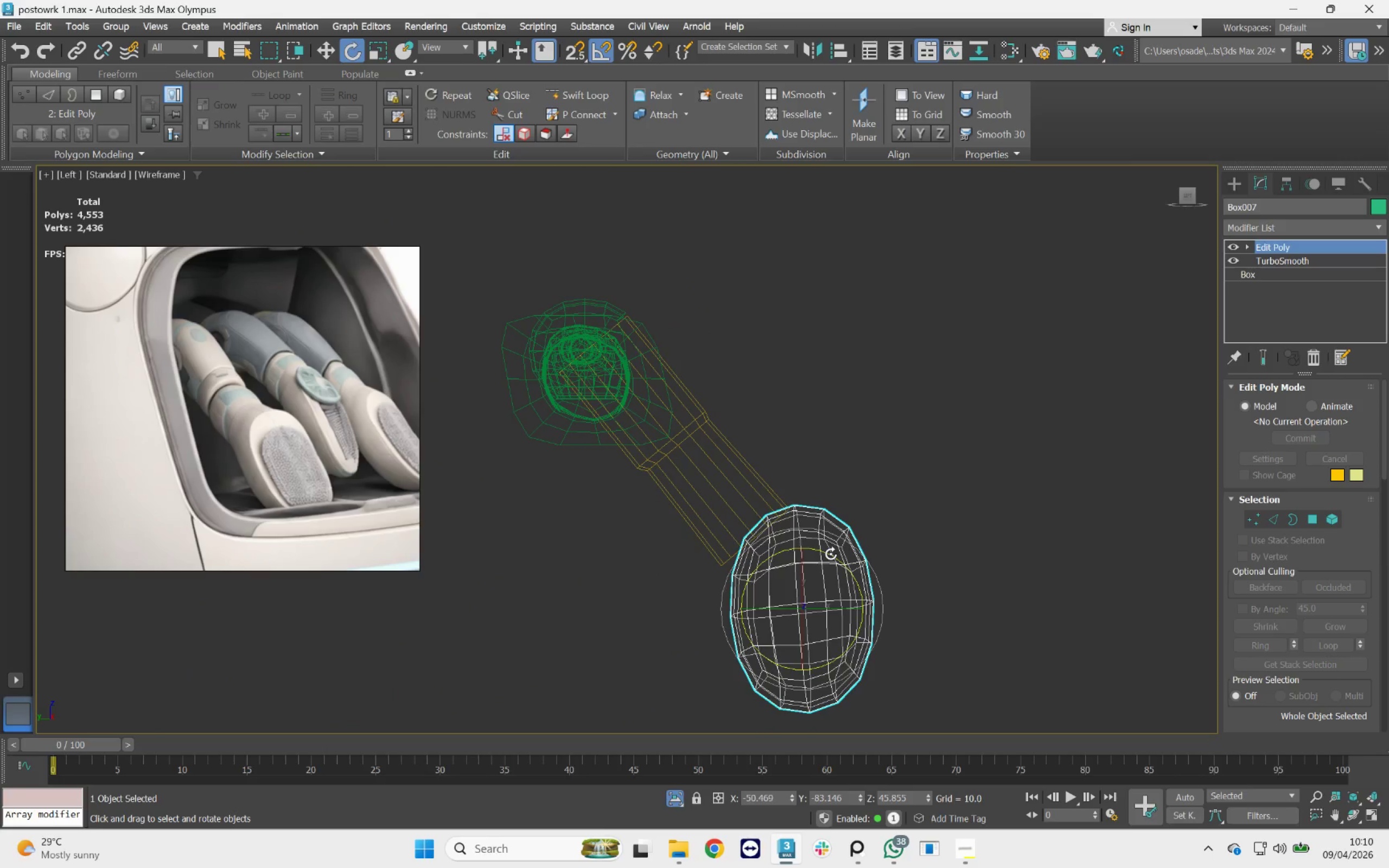 
key(Control+Z)
 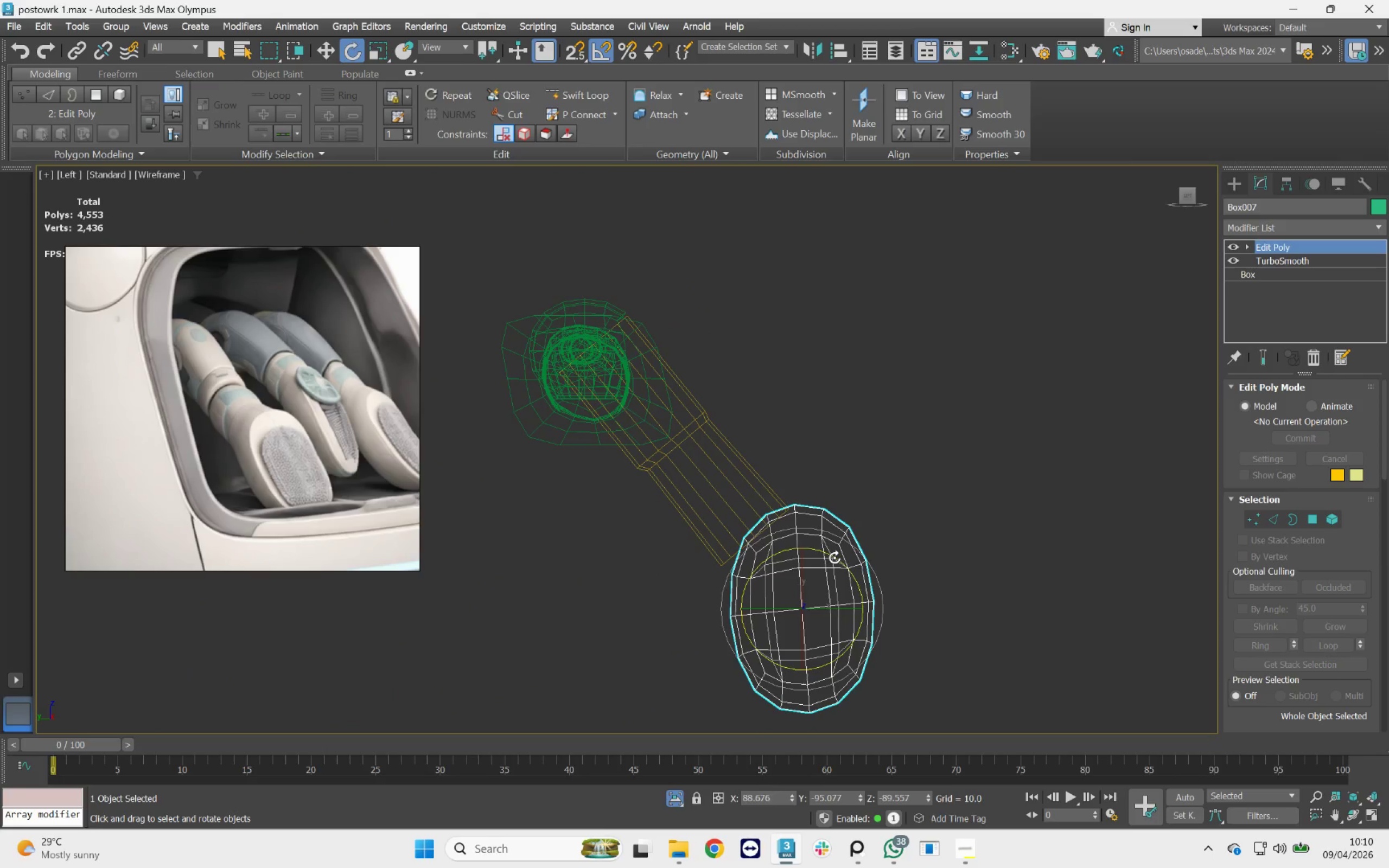 
left_click_drag(start_coordinate=[834, 557], to_coordinate=[824, 551])
 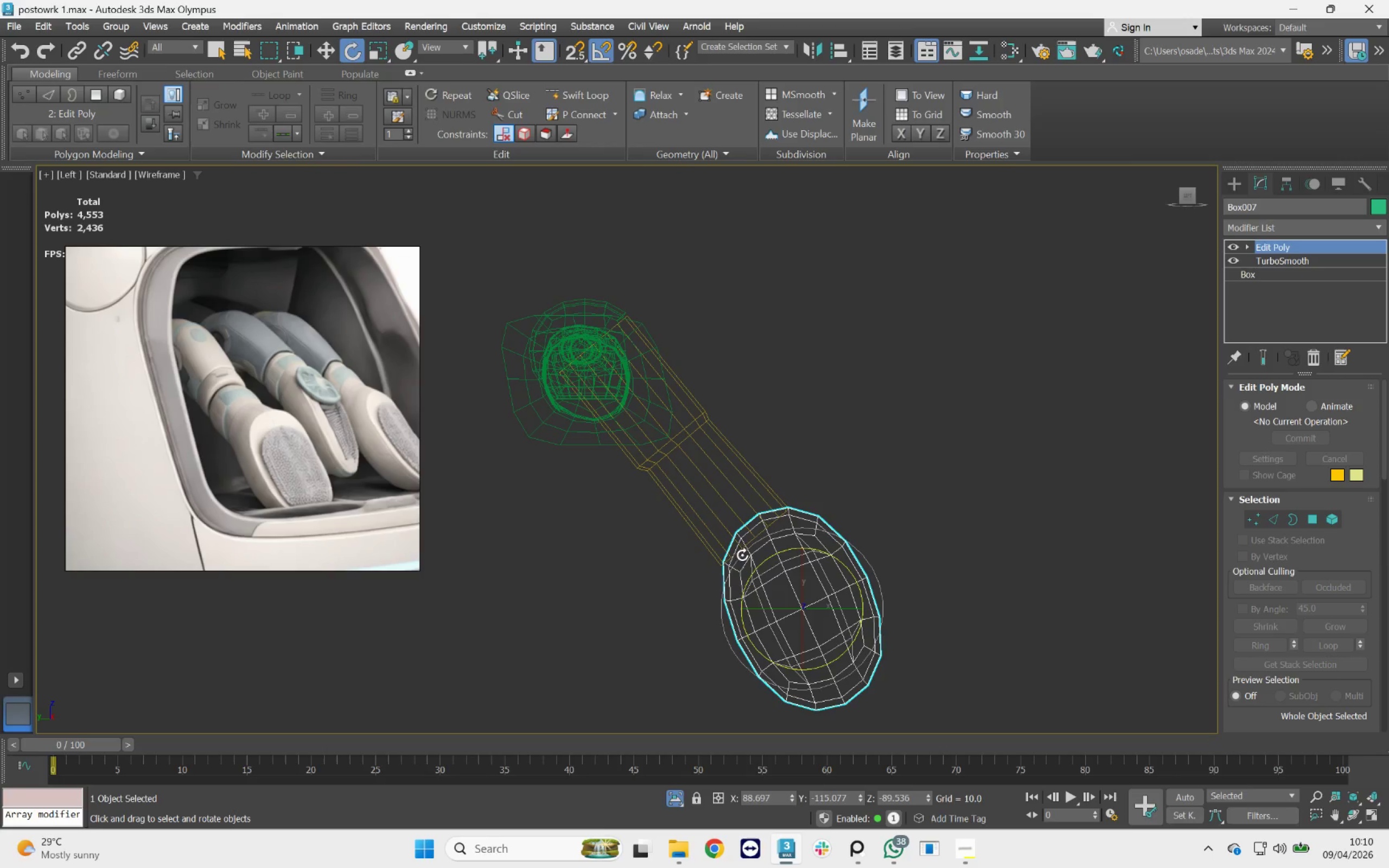 
key(W)
 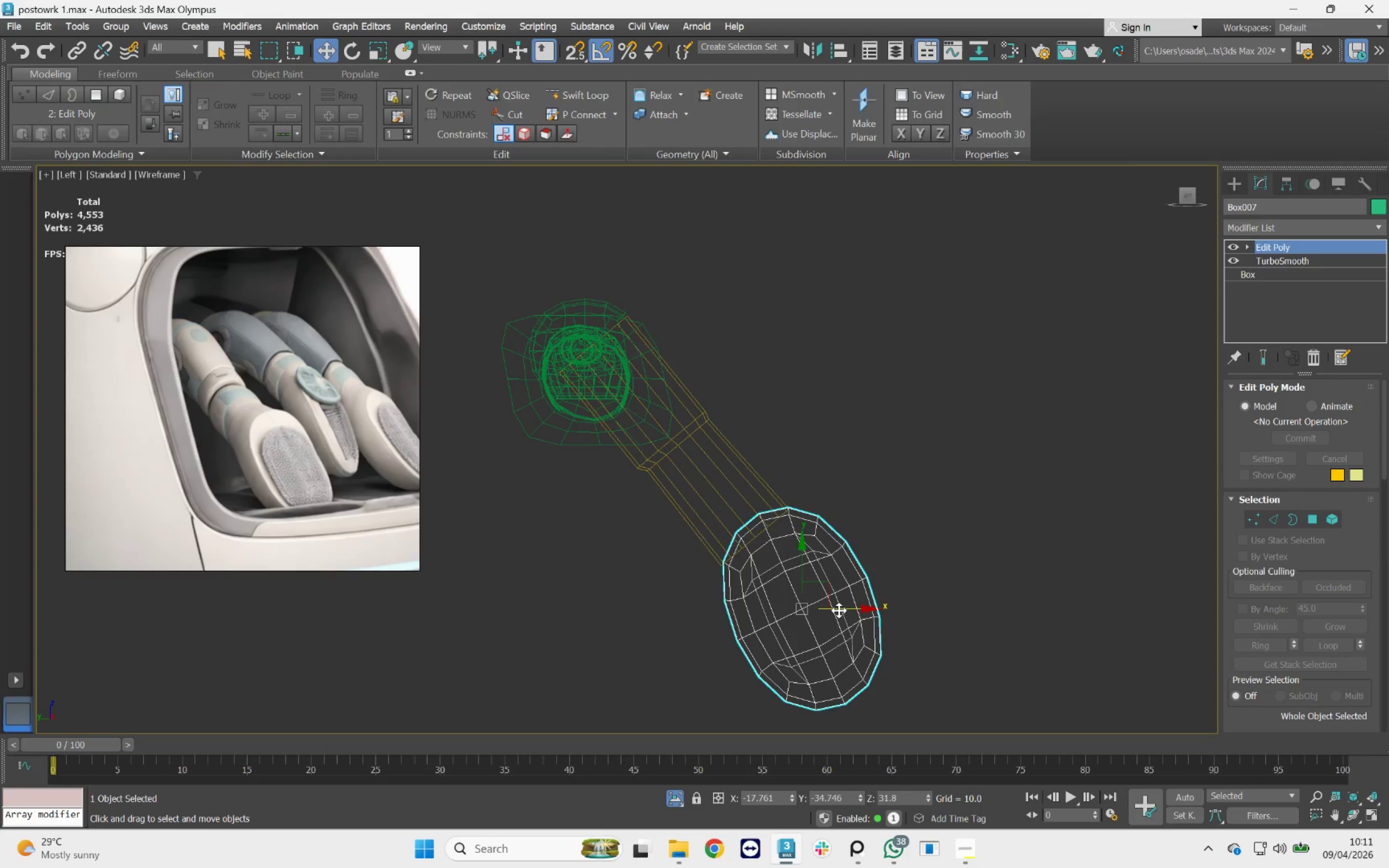 
left_click_drag(start_coordinate=[839, 610], to_coordinate=[831, 608])
 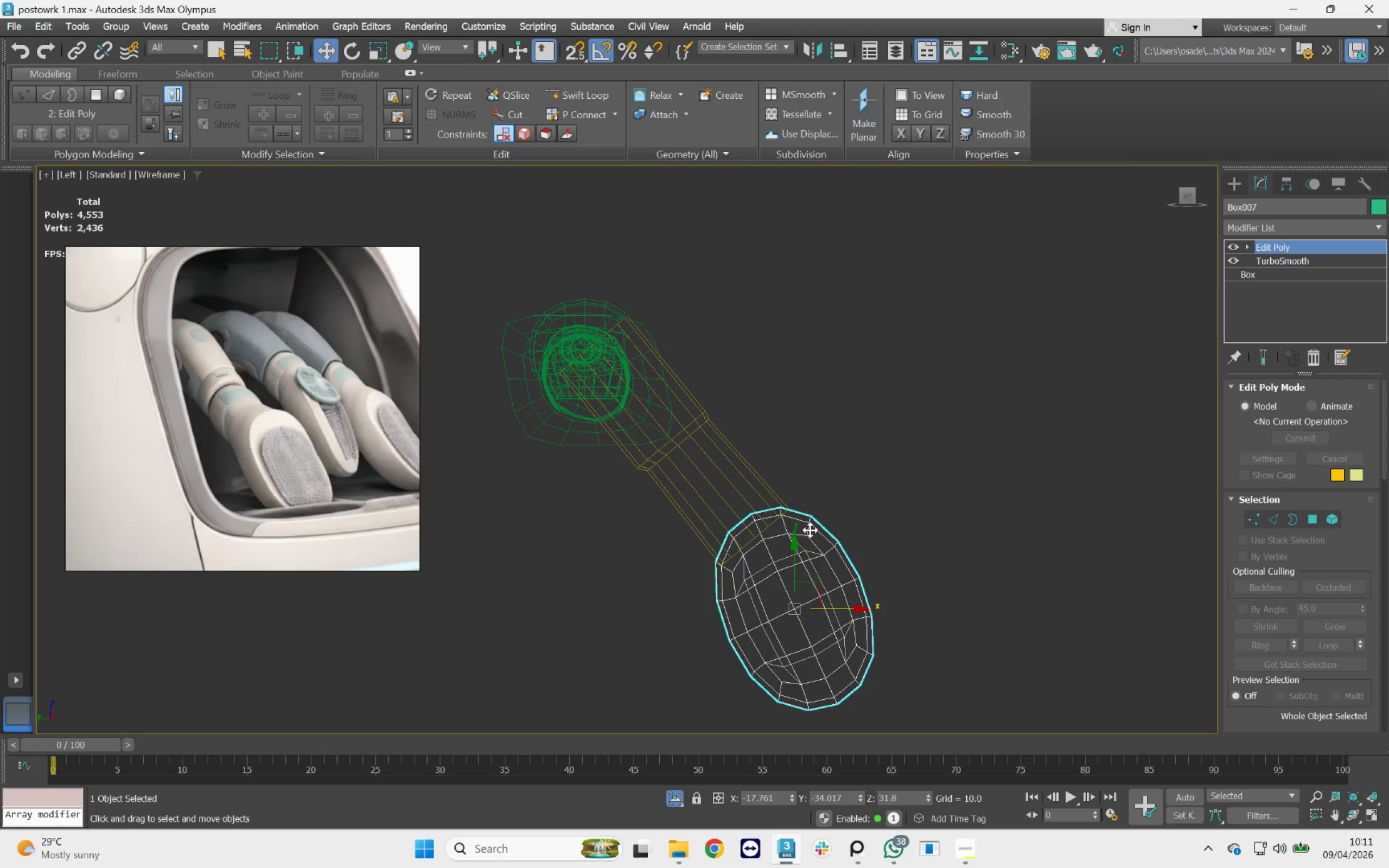 
scroll: coordinate [746, 498], scroll_direction: up, amount: 3.0
 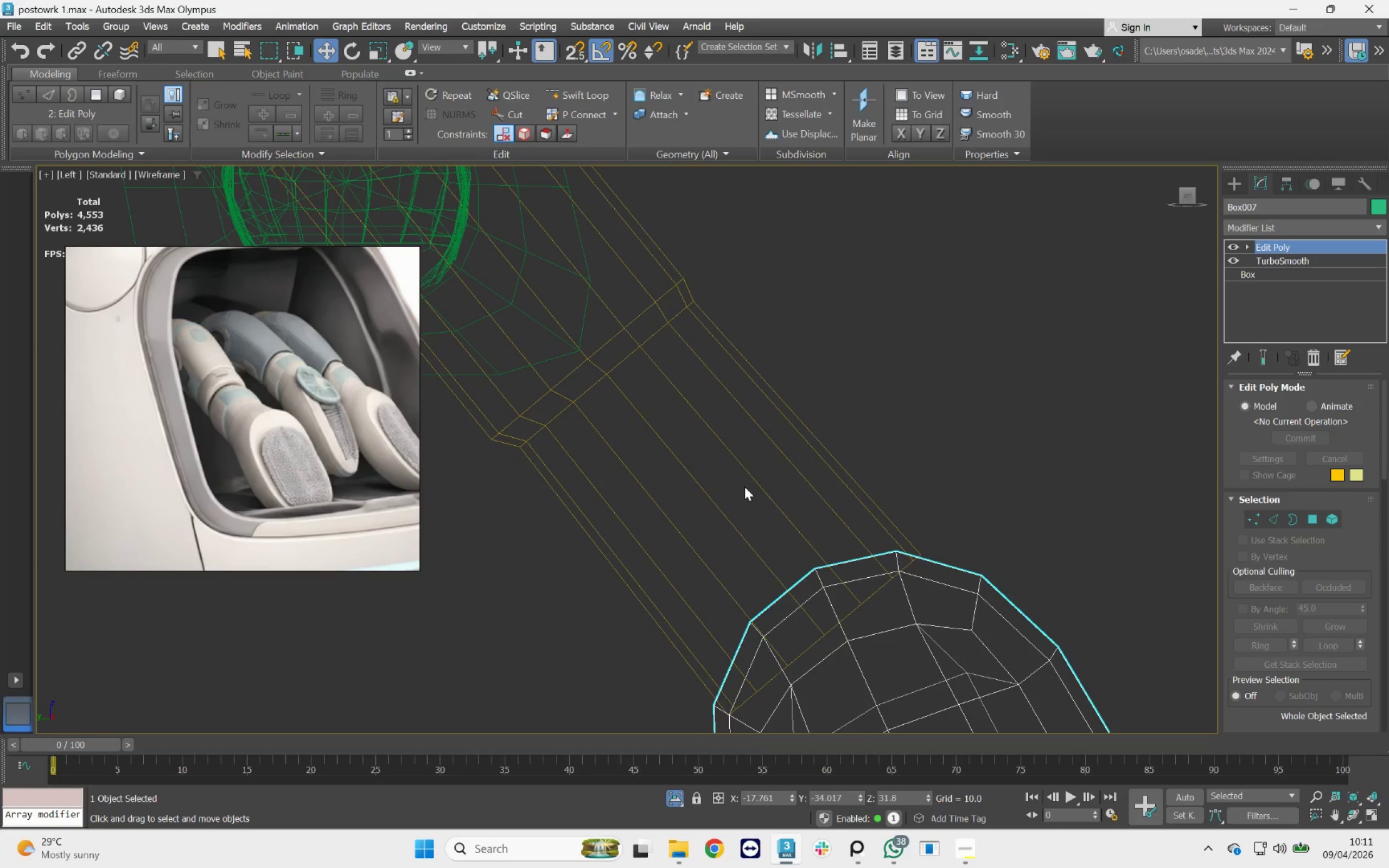 
left_click([751, 478])
 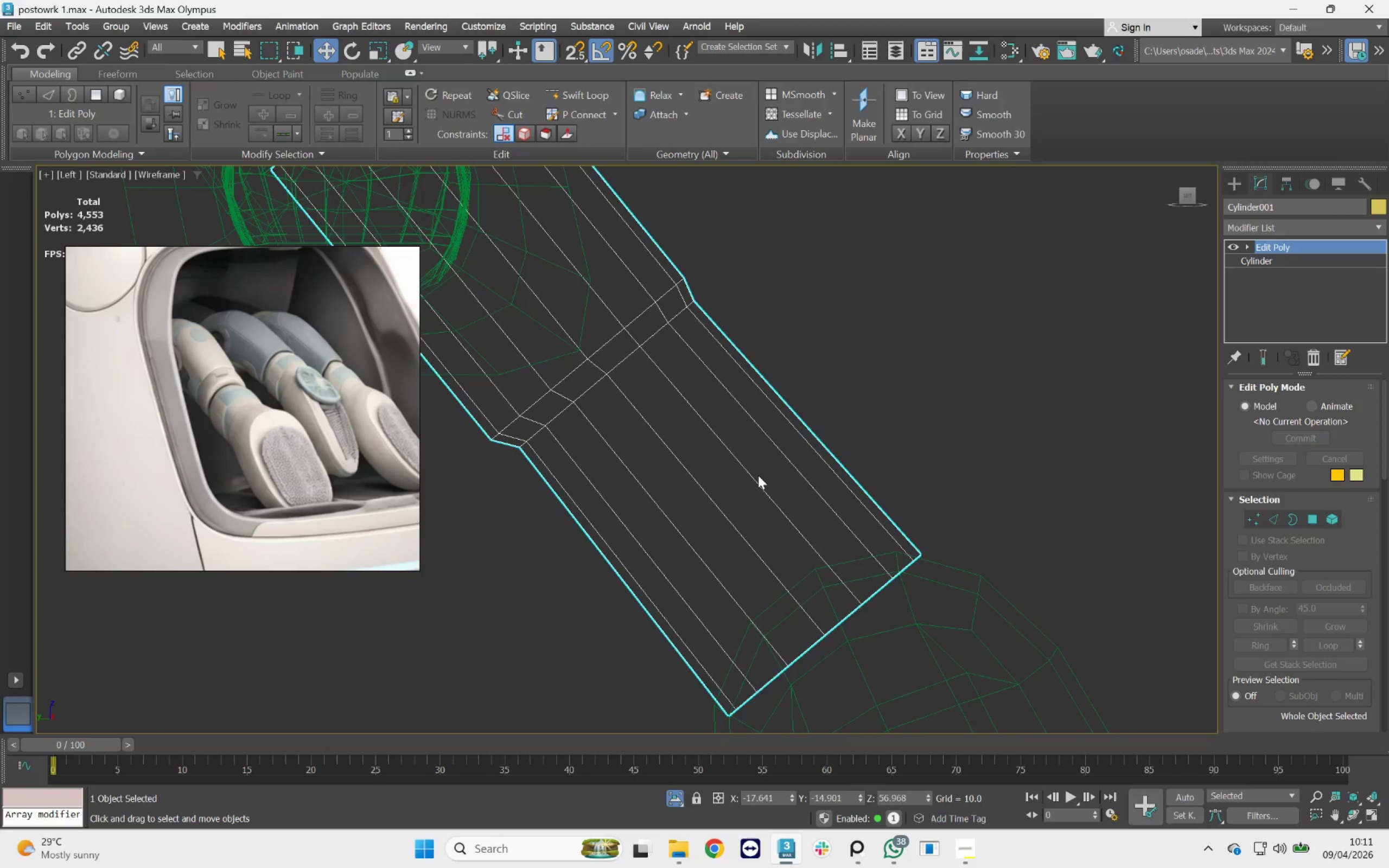 
scroll: coordinate [758, 475], scroll_direction: down, amount: 3.0
 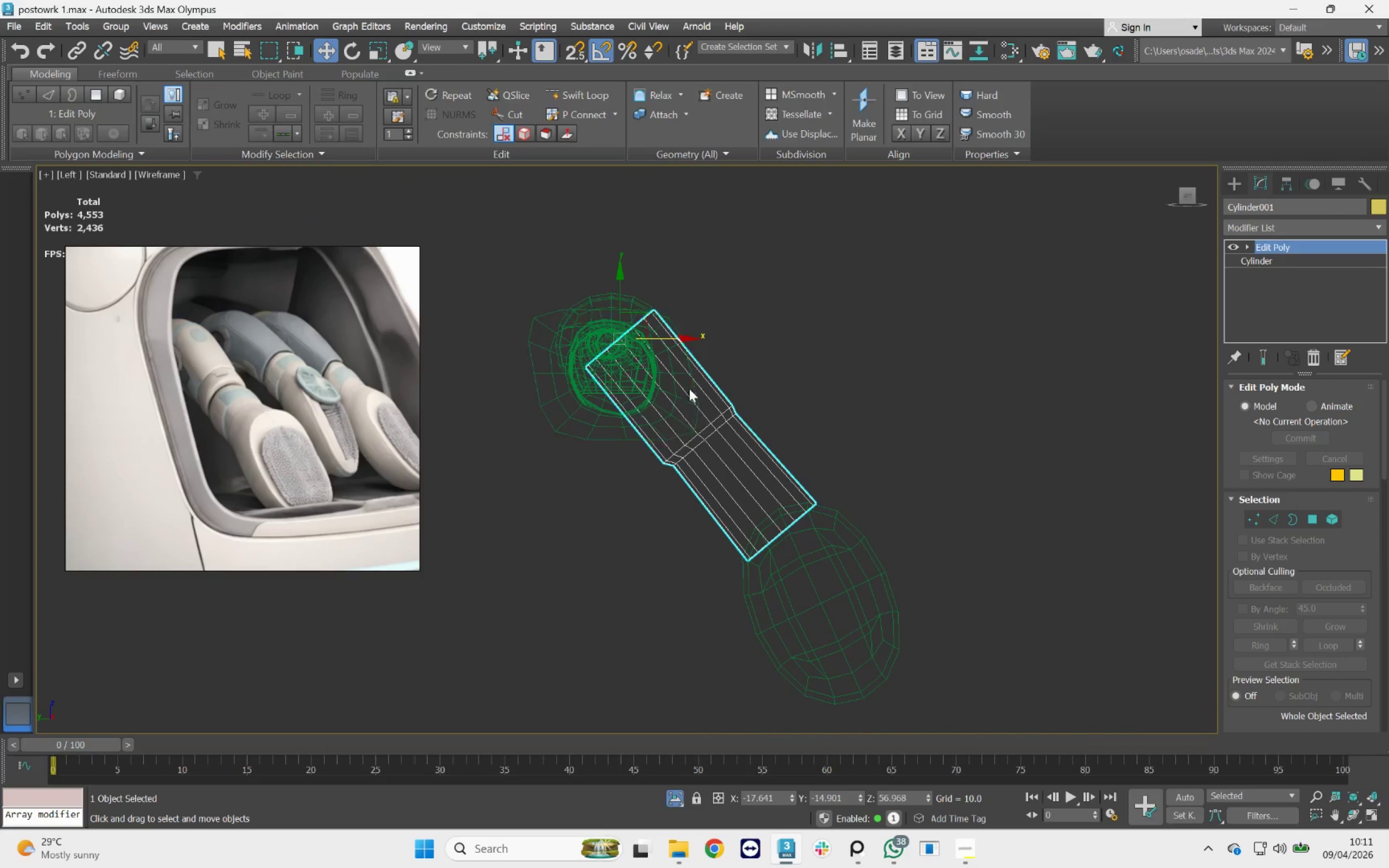 
scroll: coordinate [693, 396], scroll_direction: up, amount: 2.0
 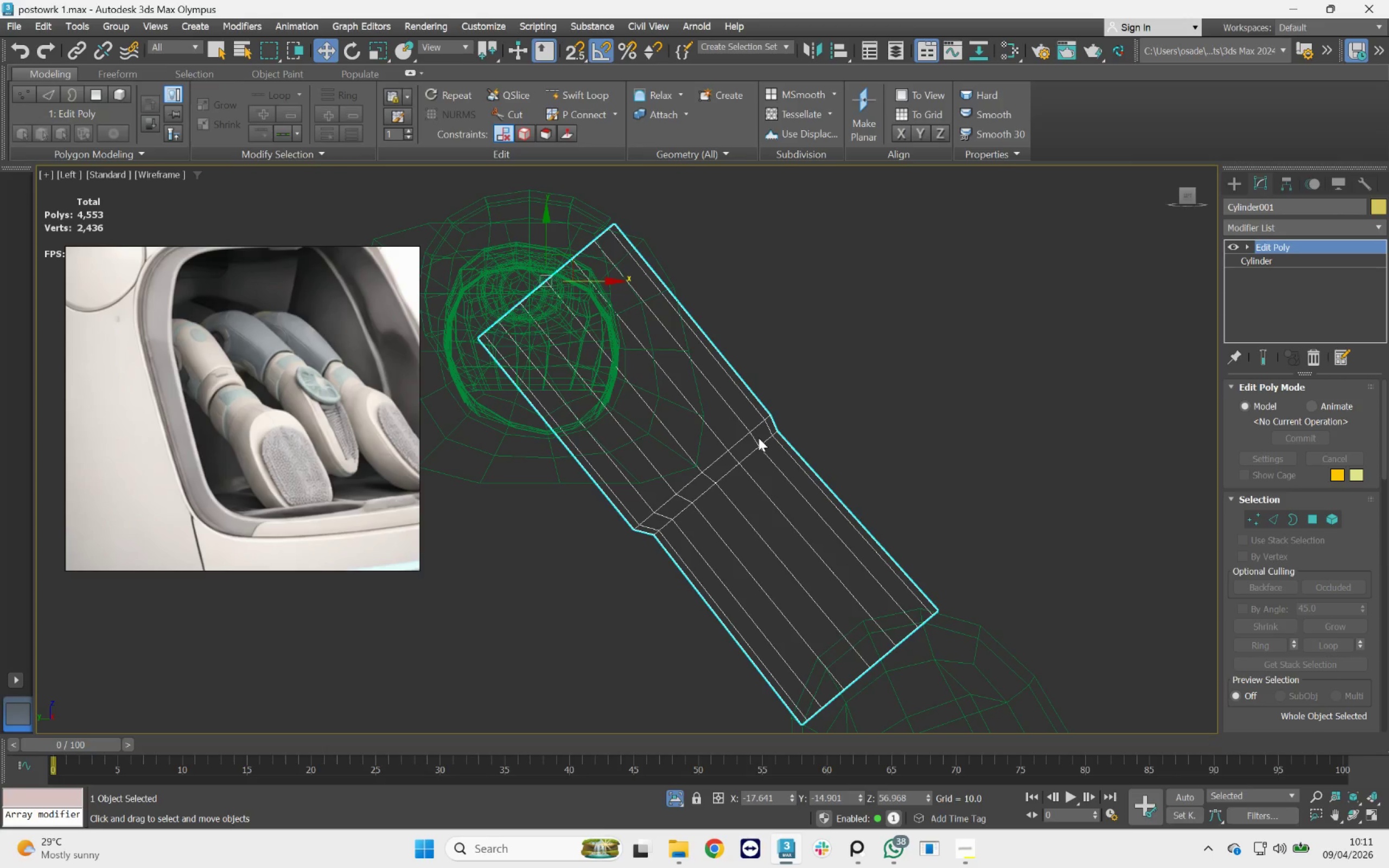 
wait(15.95)
 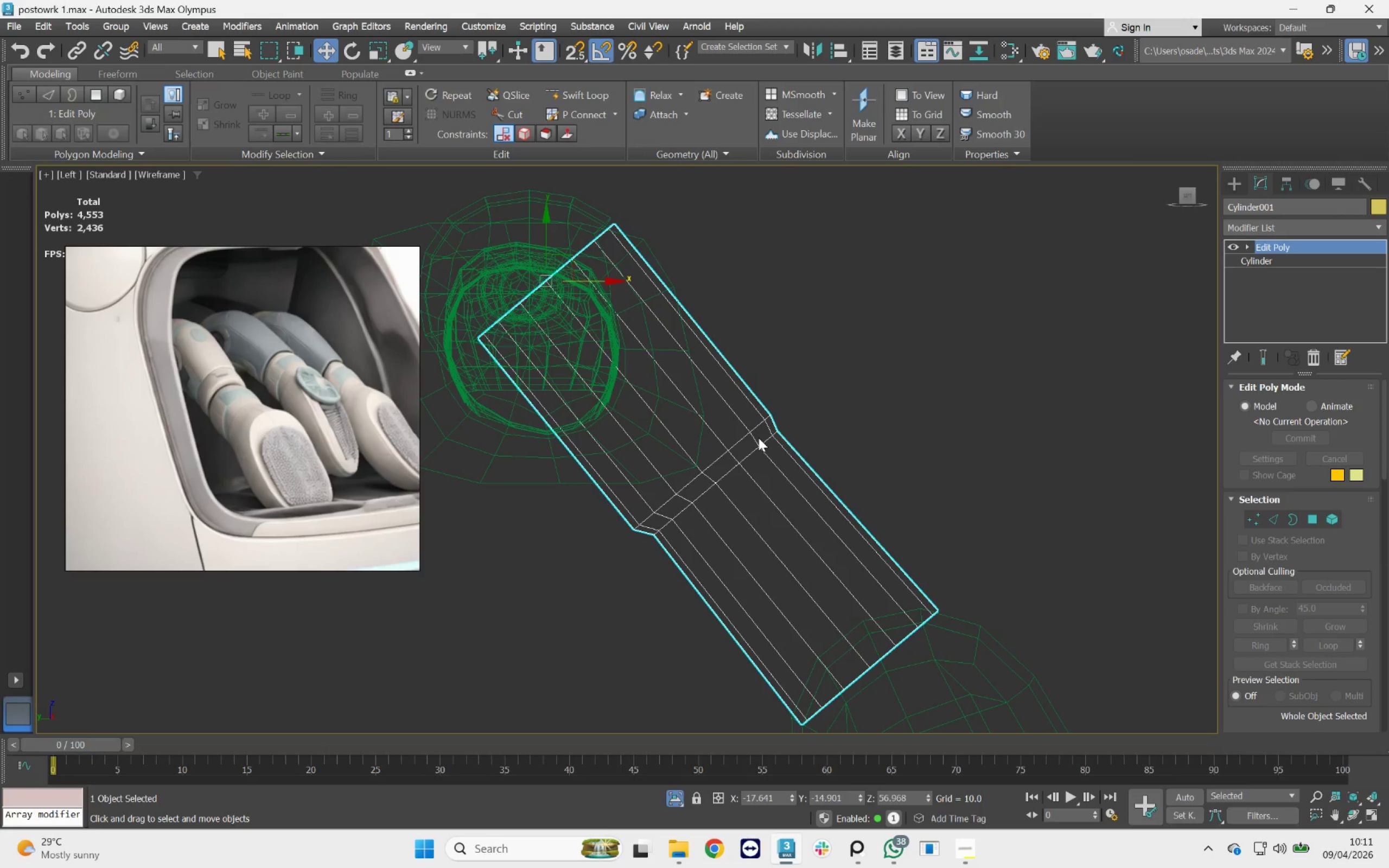 
scroll: coordinate [850, 528], scroll_direction: down, amount: 3.0